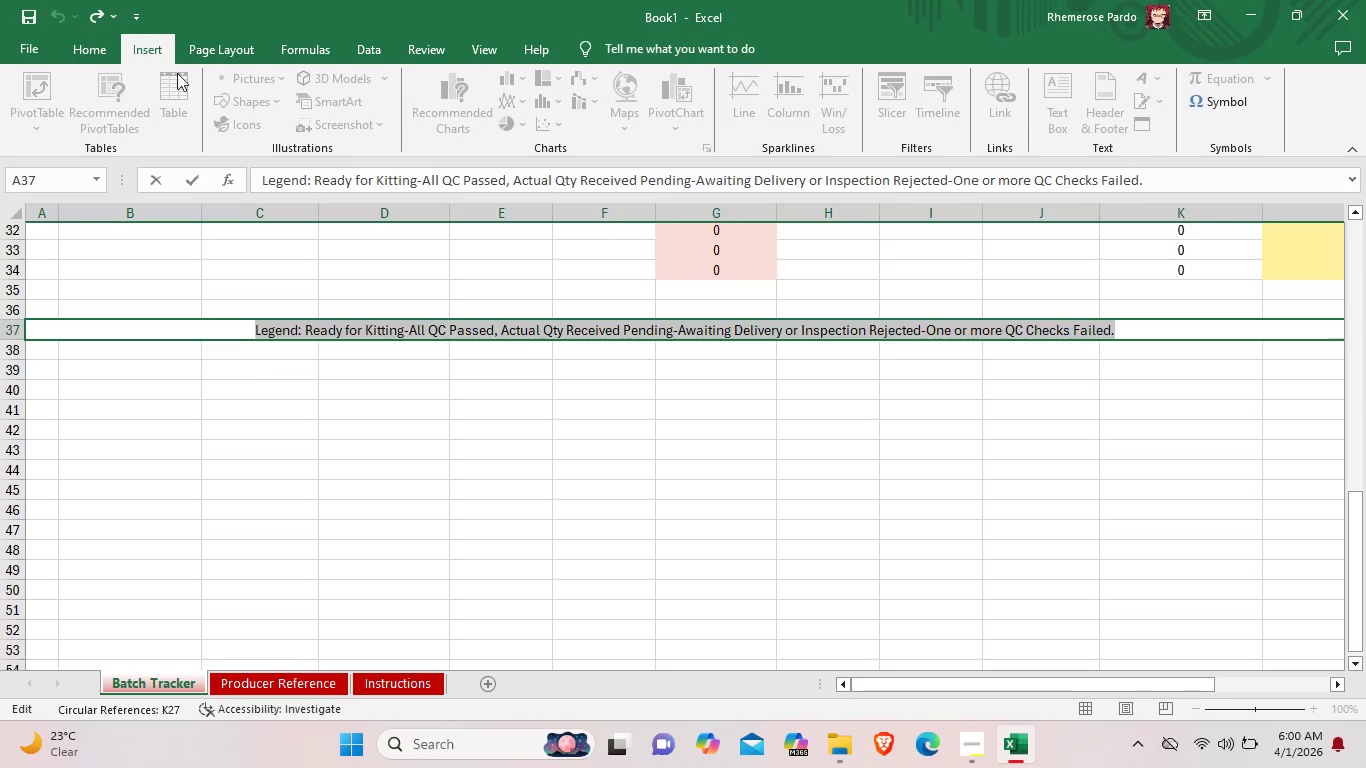 
left_click_drag(start_coordinate=[247, 331], to_coordinate=[1281, 336])
 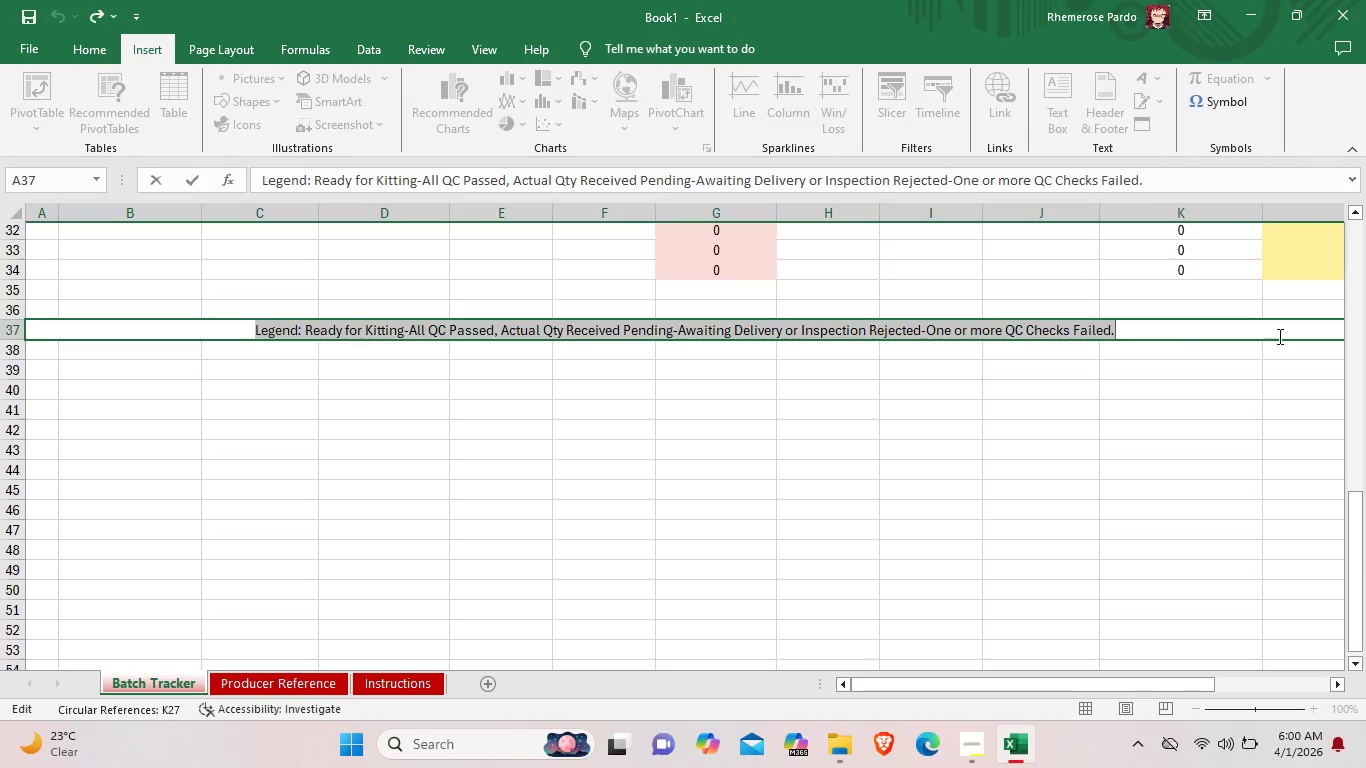 
left_click([105, 49])
 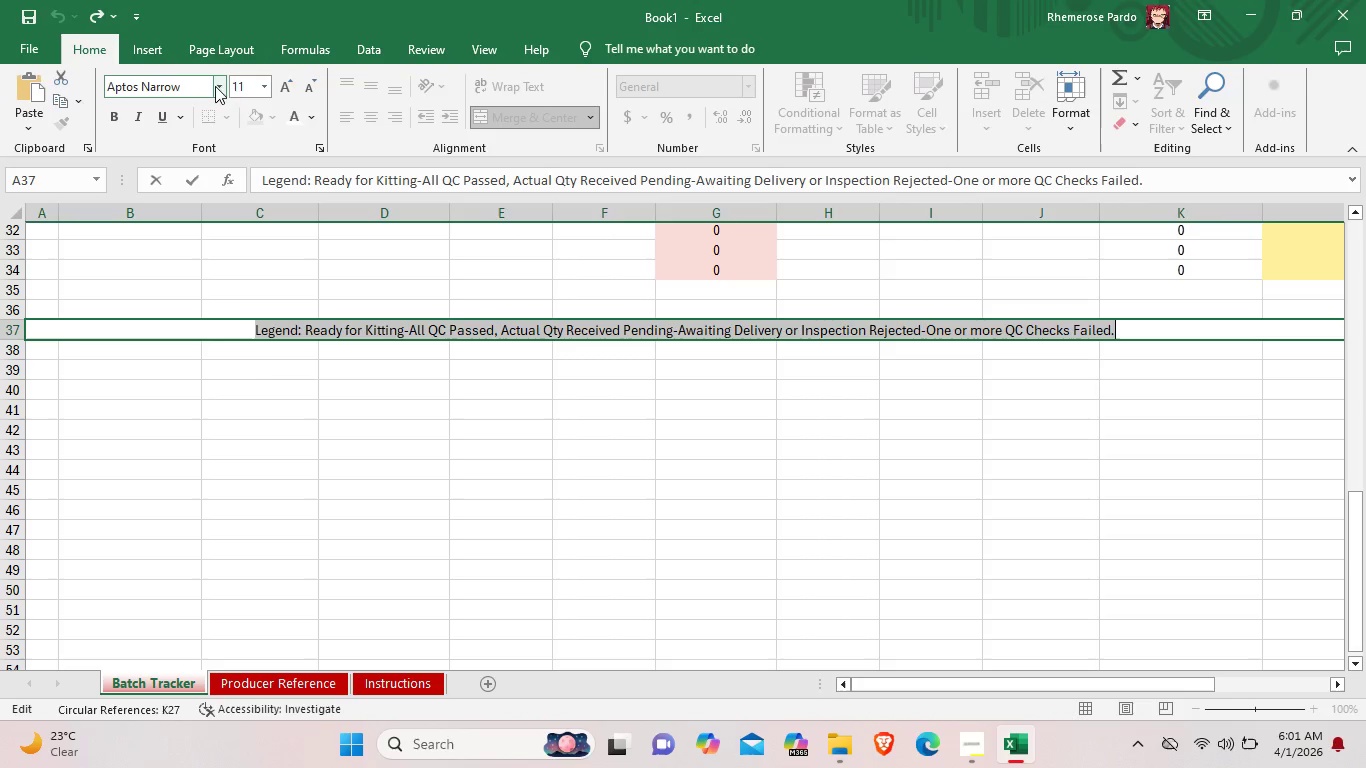 
mouse_move([207, 88])
 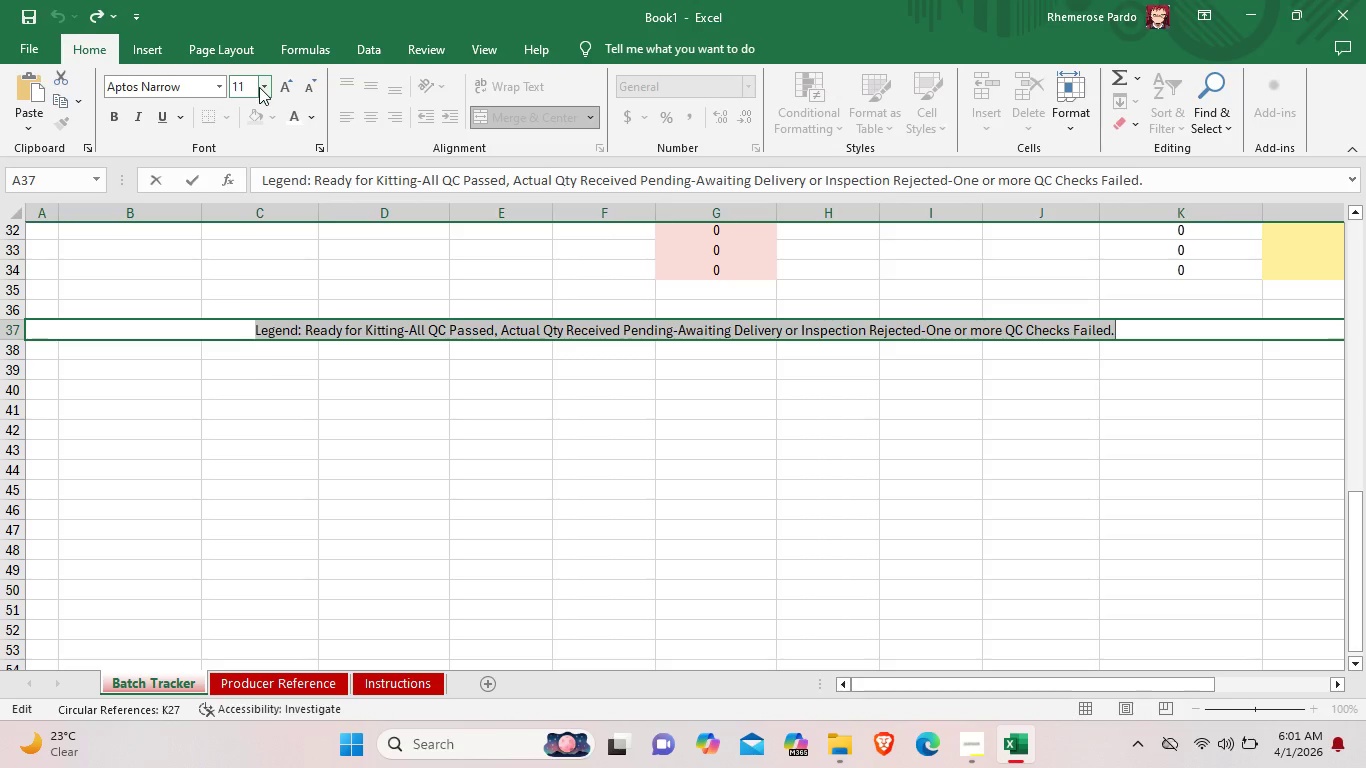 
left_click([262, 87])
 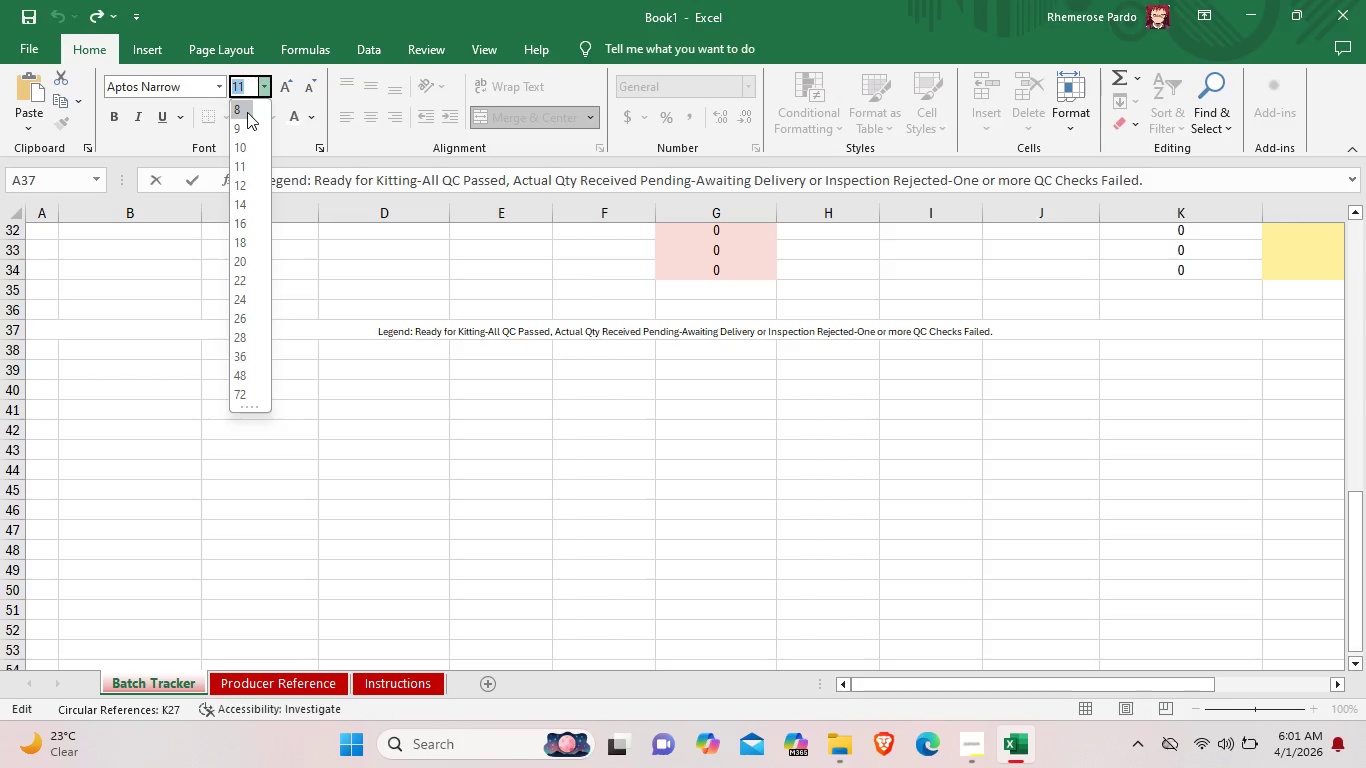 
left_click([247, 112])
 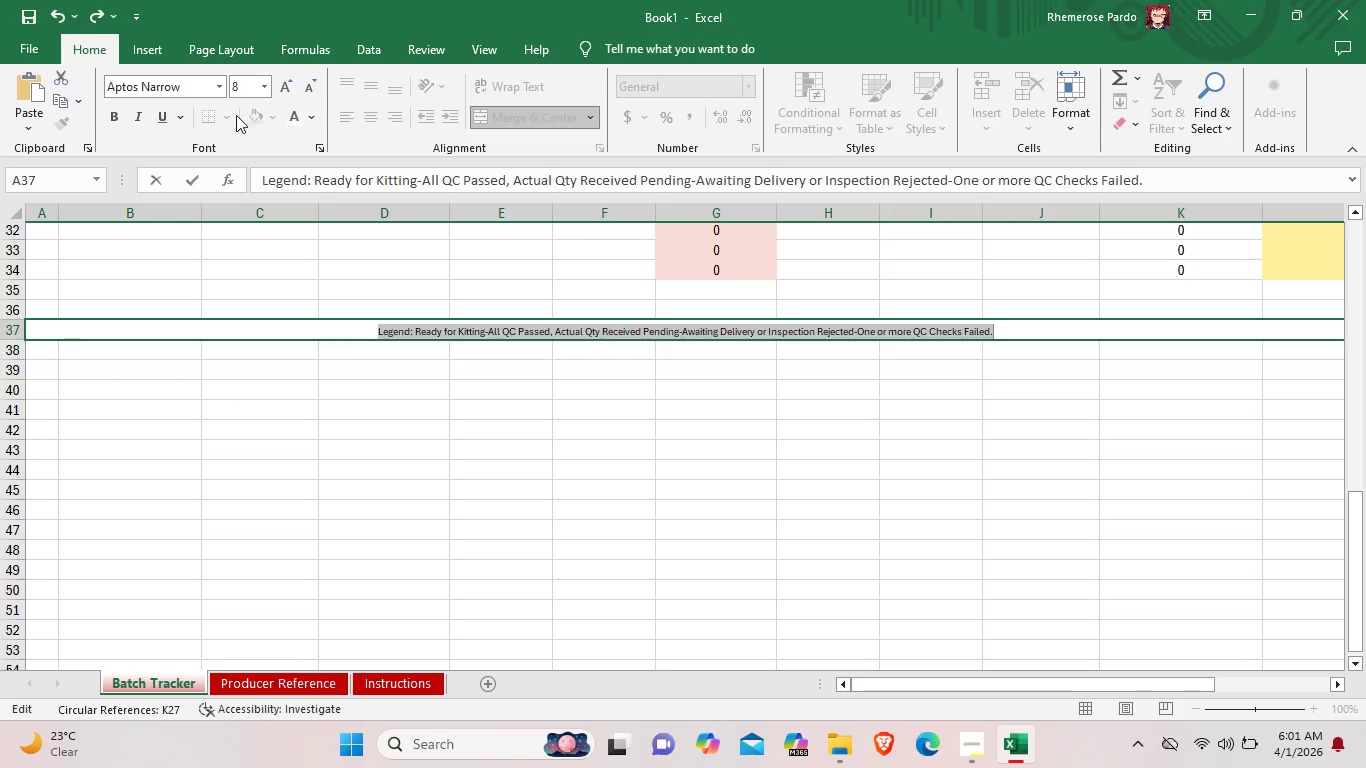 
mouse_move([258, 115])
 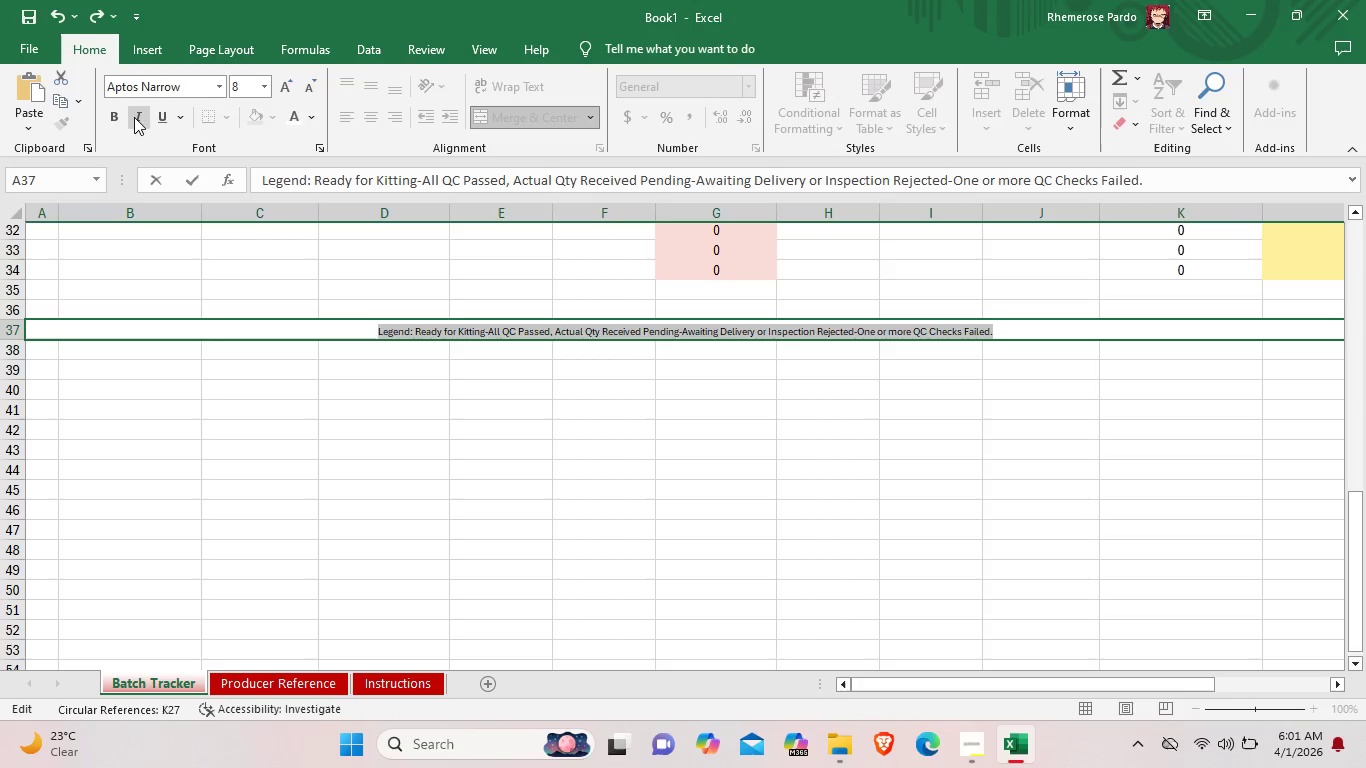 
left_click([134, 117])
 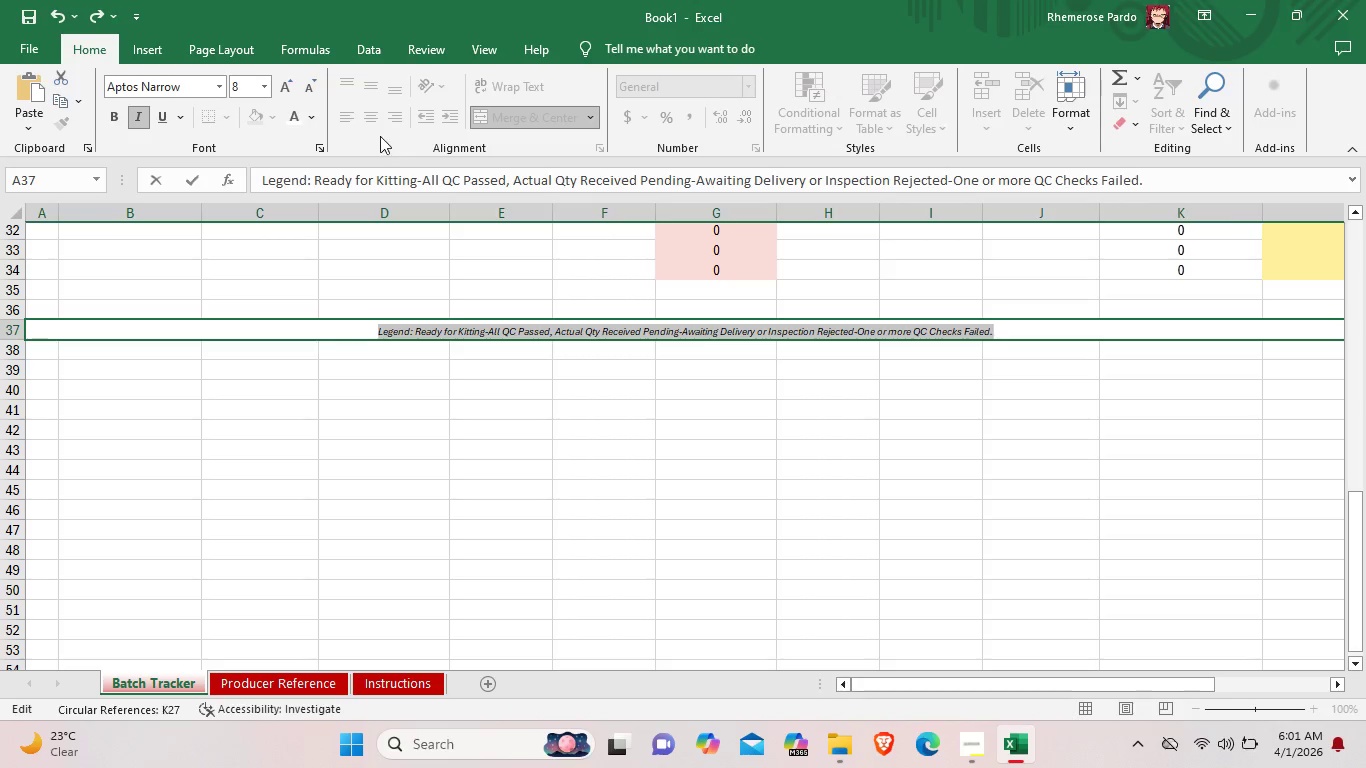 
wait(5.31)
 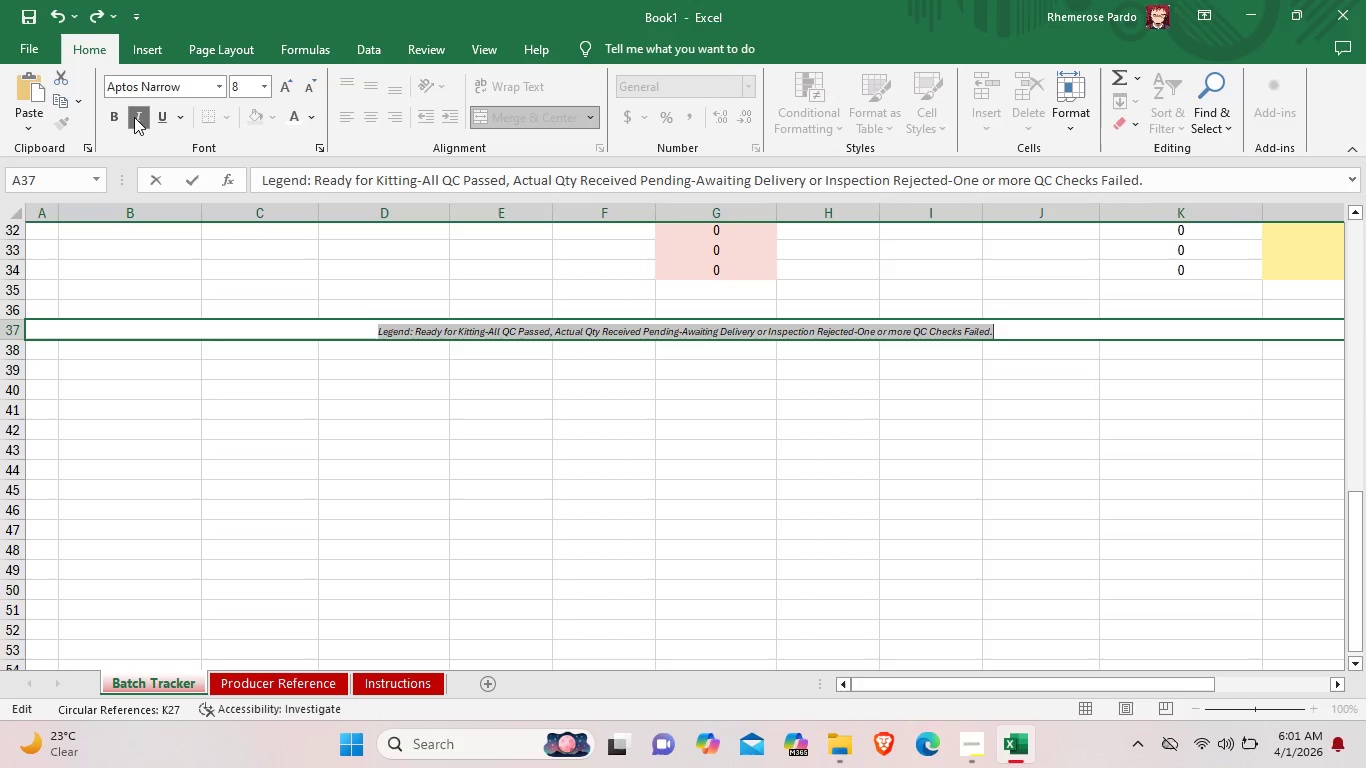 
left_click([270, 321])
 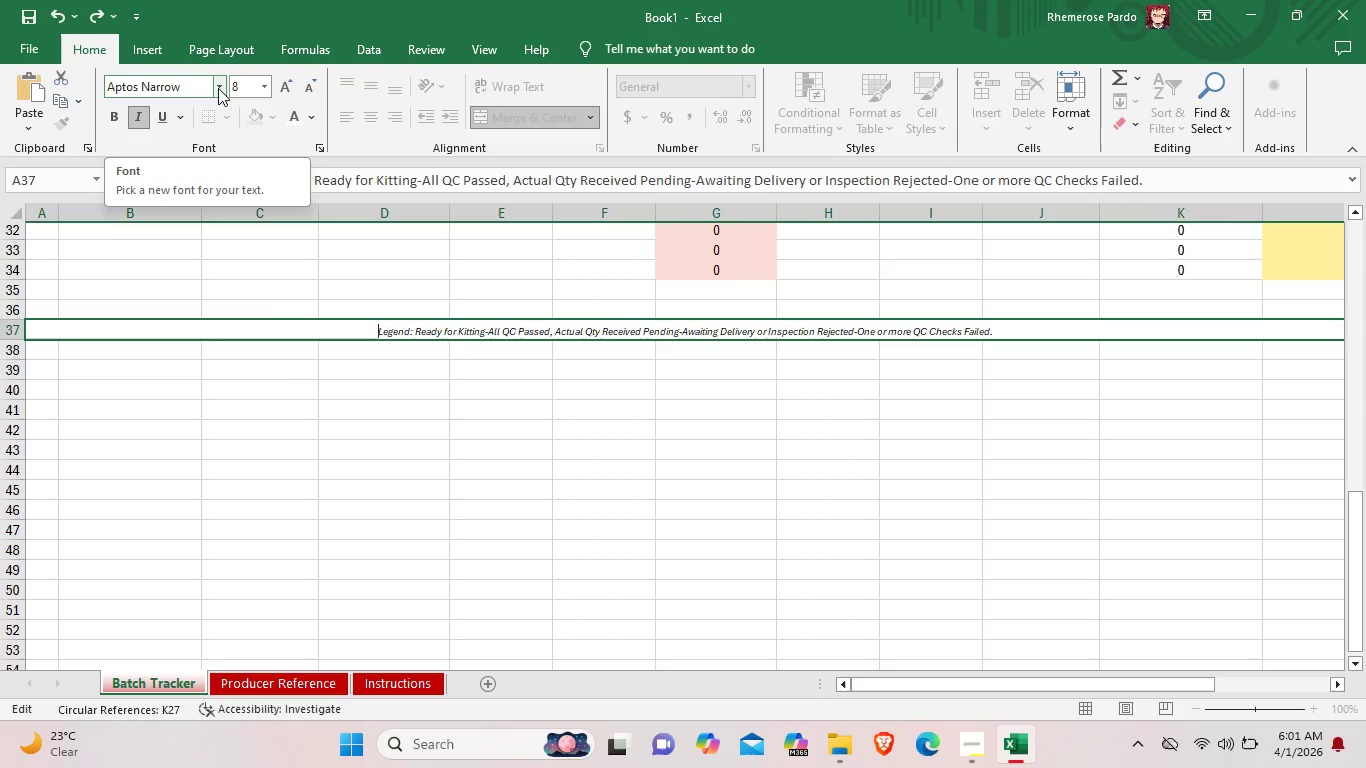 
left_click([218, 88])
 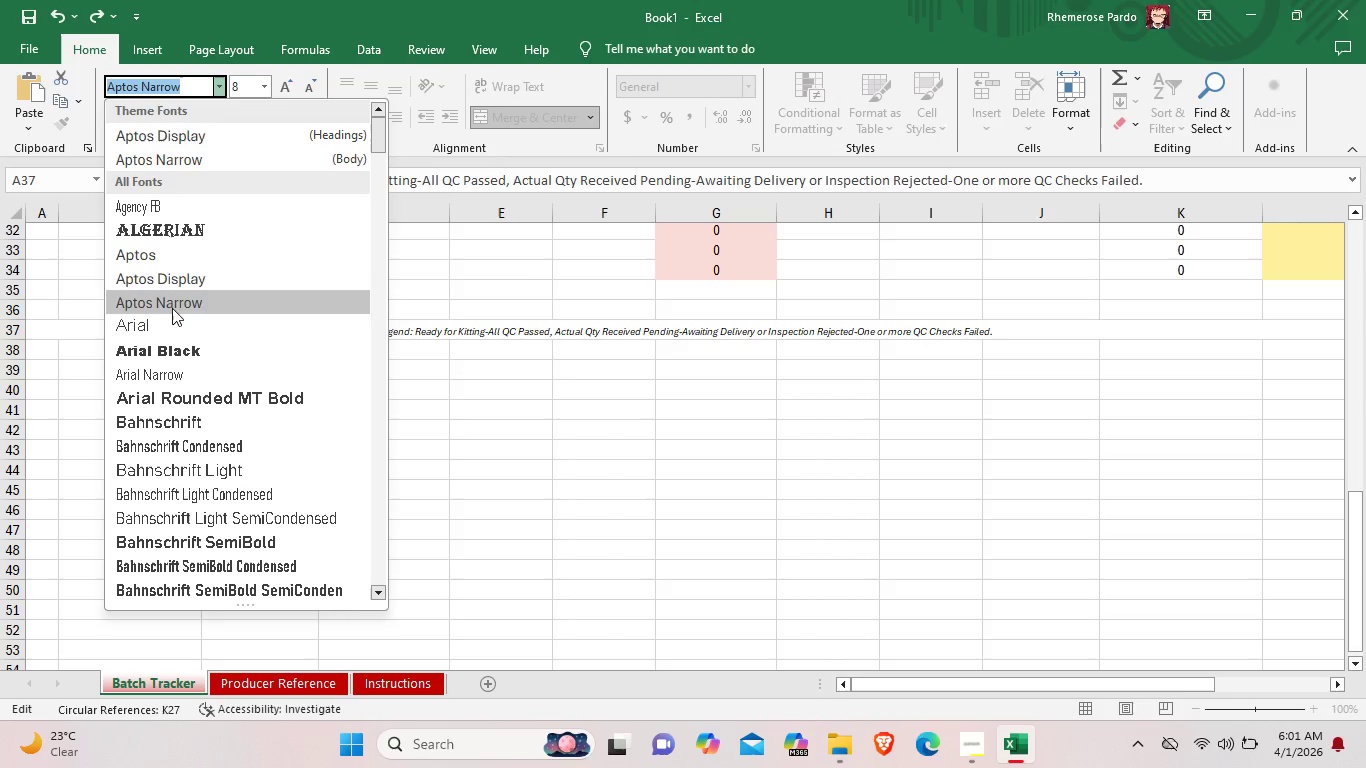 
left_click([171, 330])
 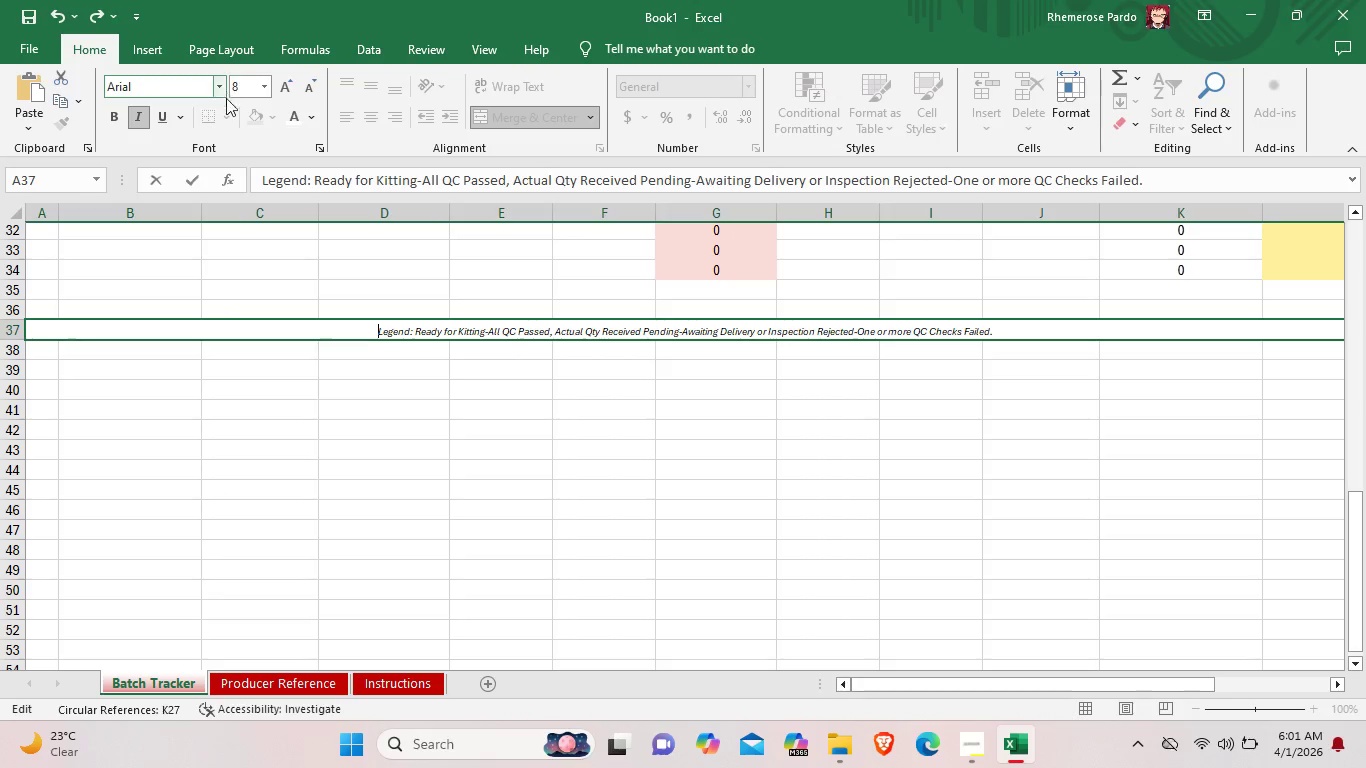 
left_click([265, 335])
 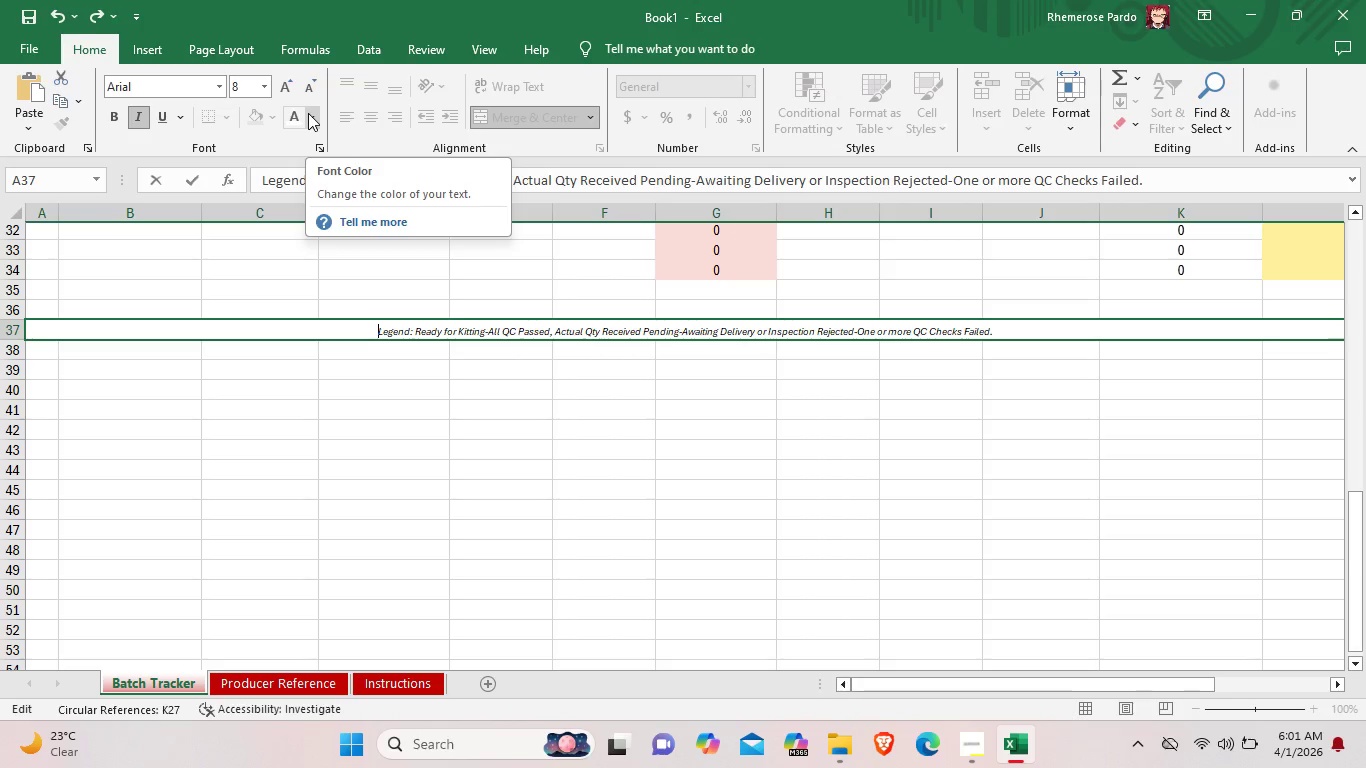 
wait(6.53)
 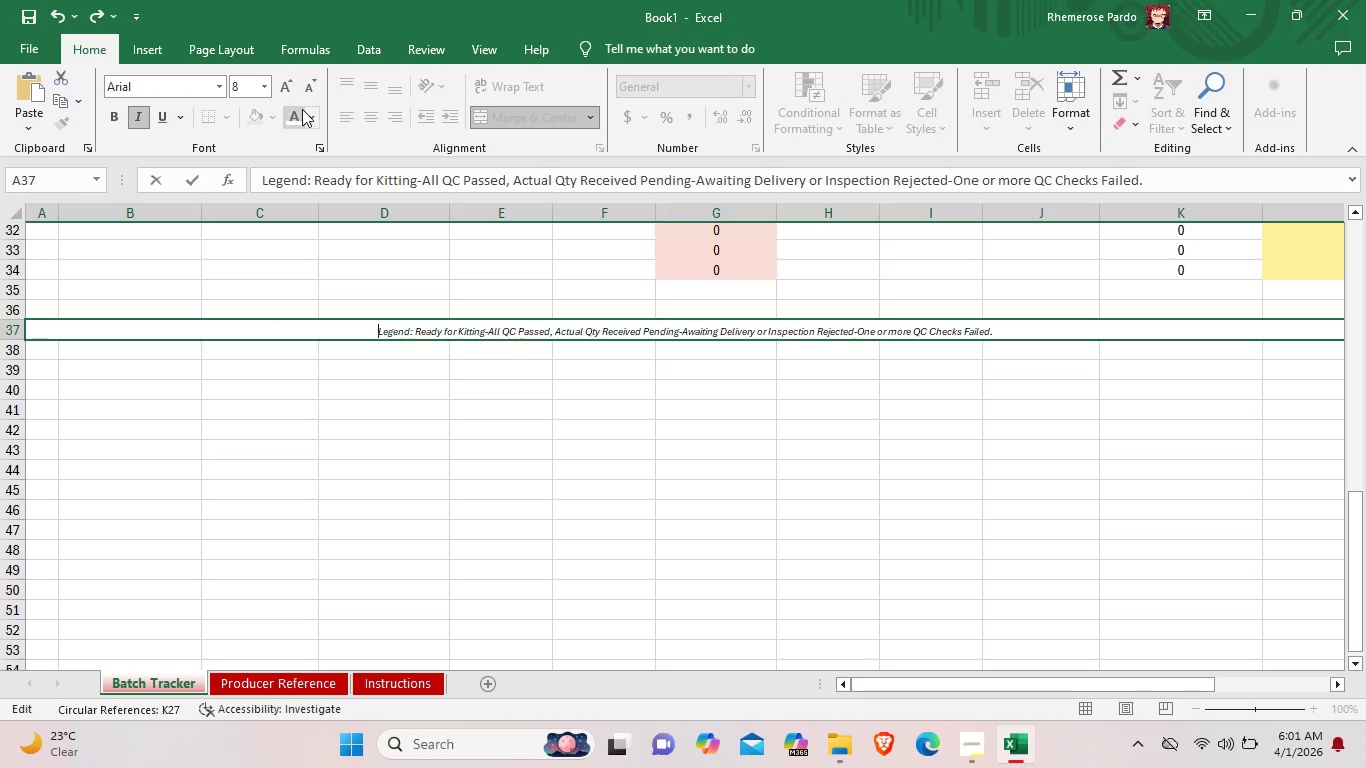 
left_click([308, 113])
 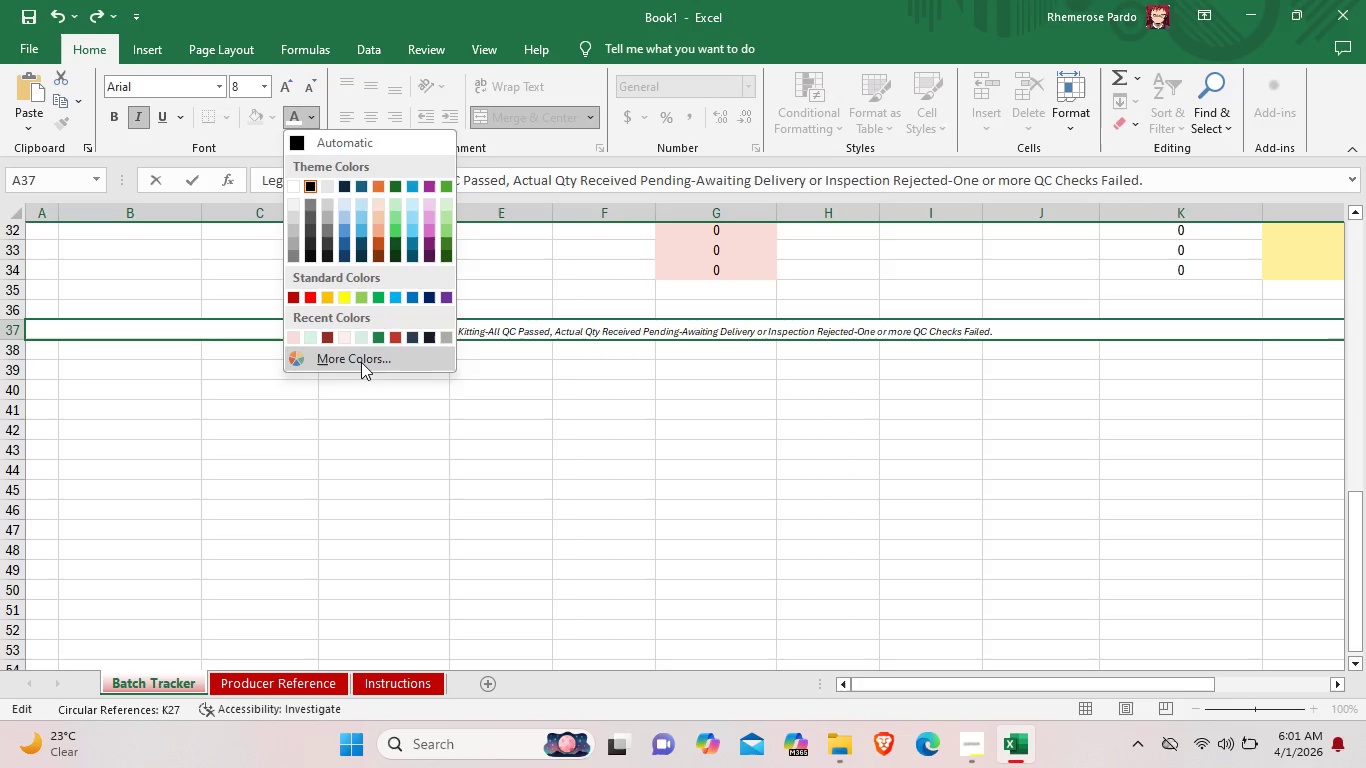 
left_click([360, 362])
 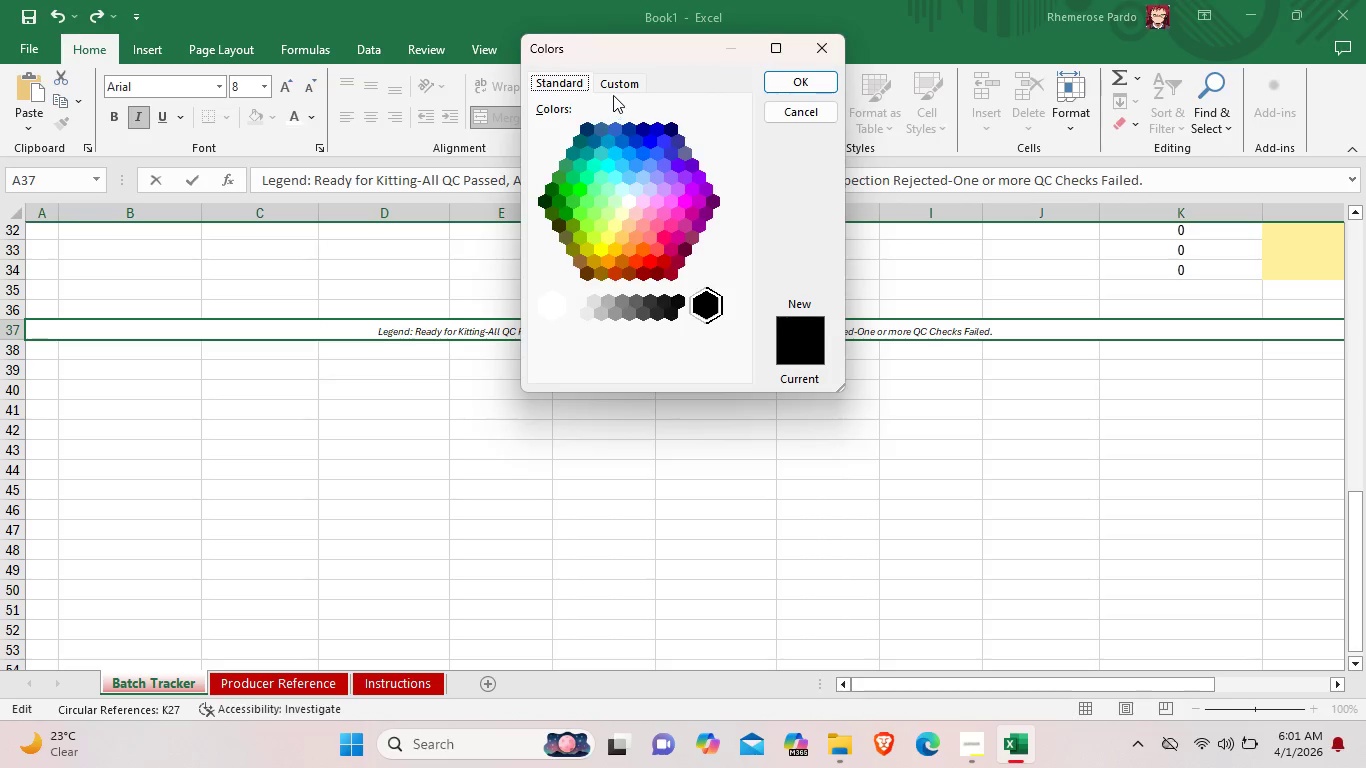 
left_click([616, 89])
 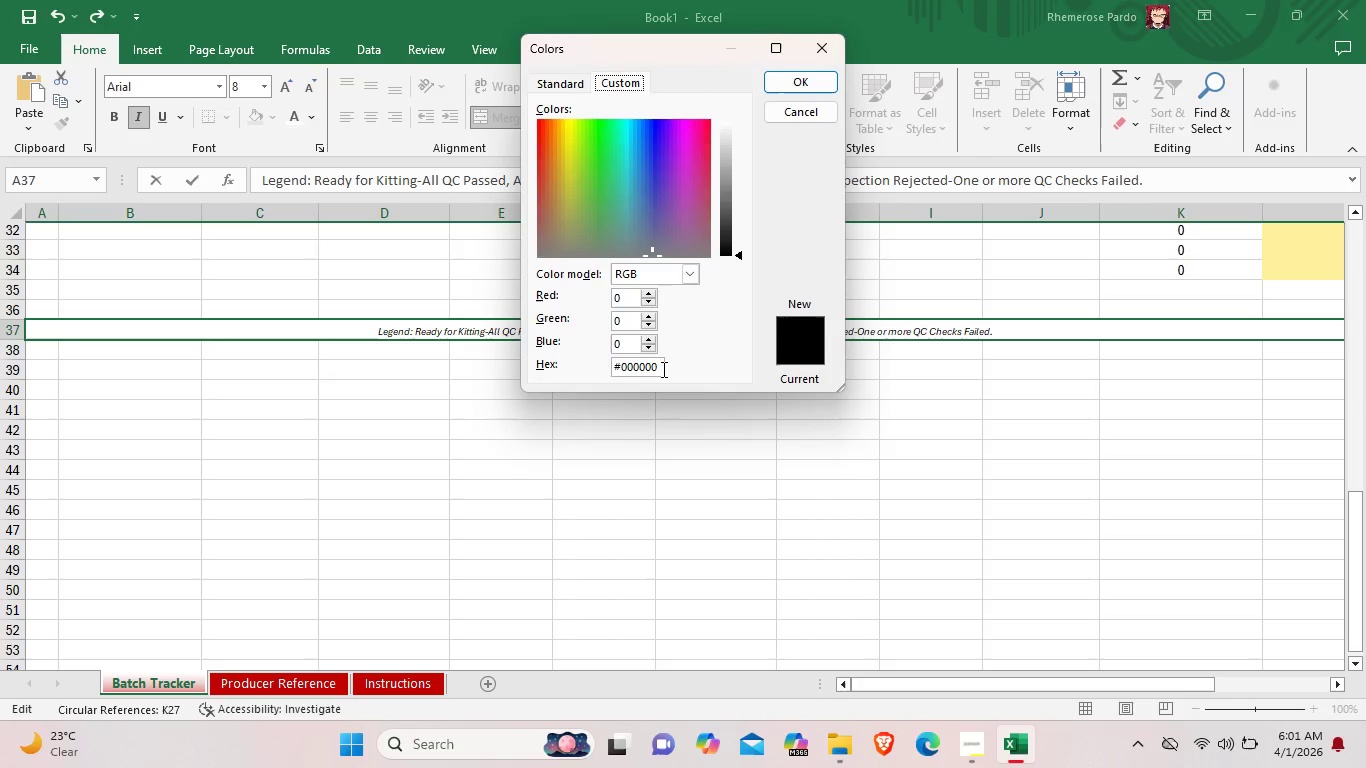 
left_click([662, 369])
 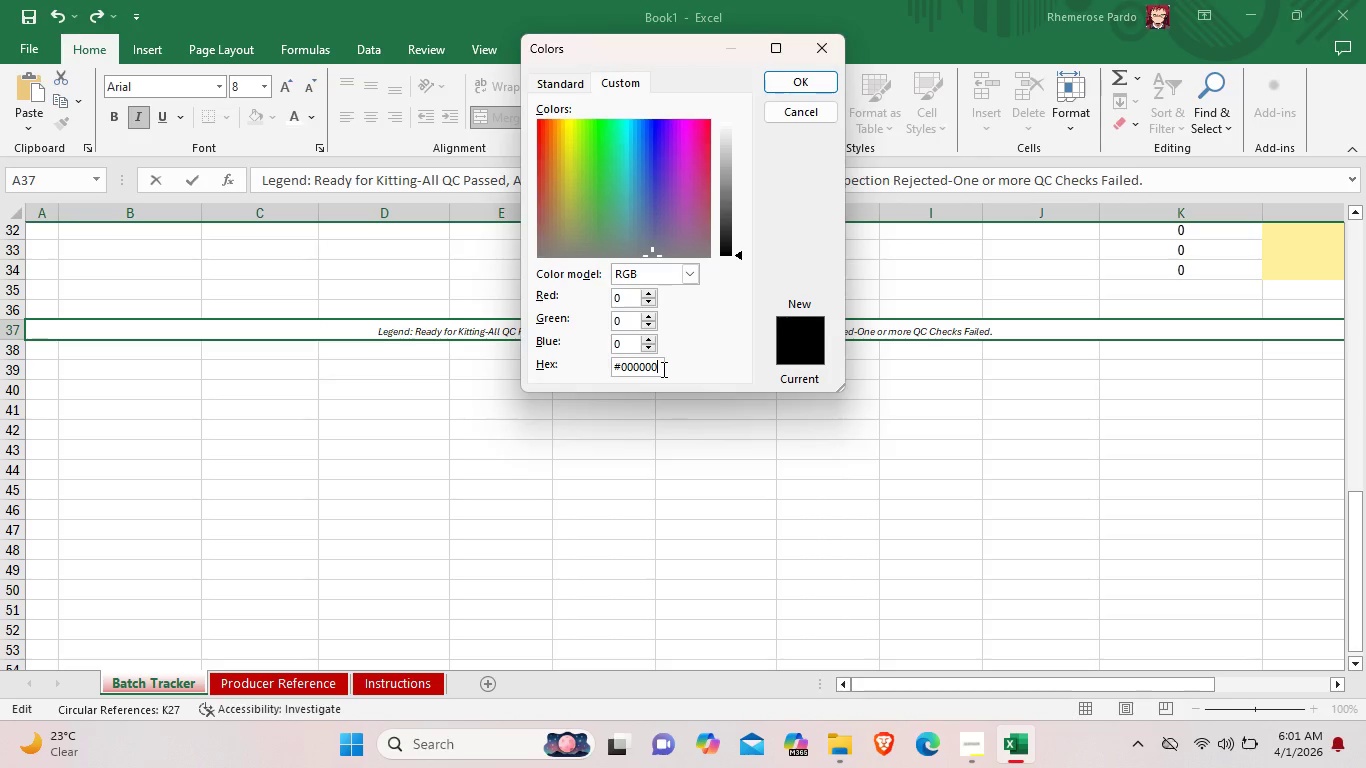 
key(Backspace)
key(Backspace)
key(Backspace)
key(Backspace)
key(Backspace)
key(Backspace)
type(555555)
 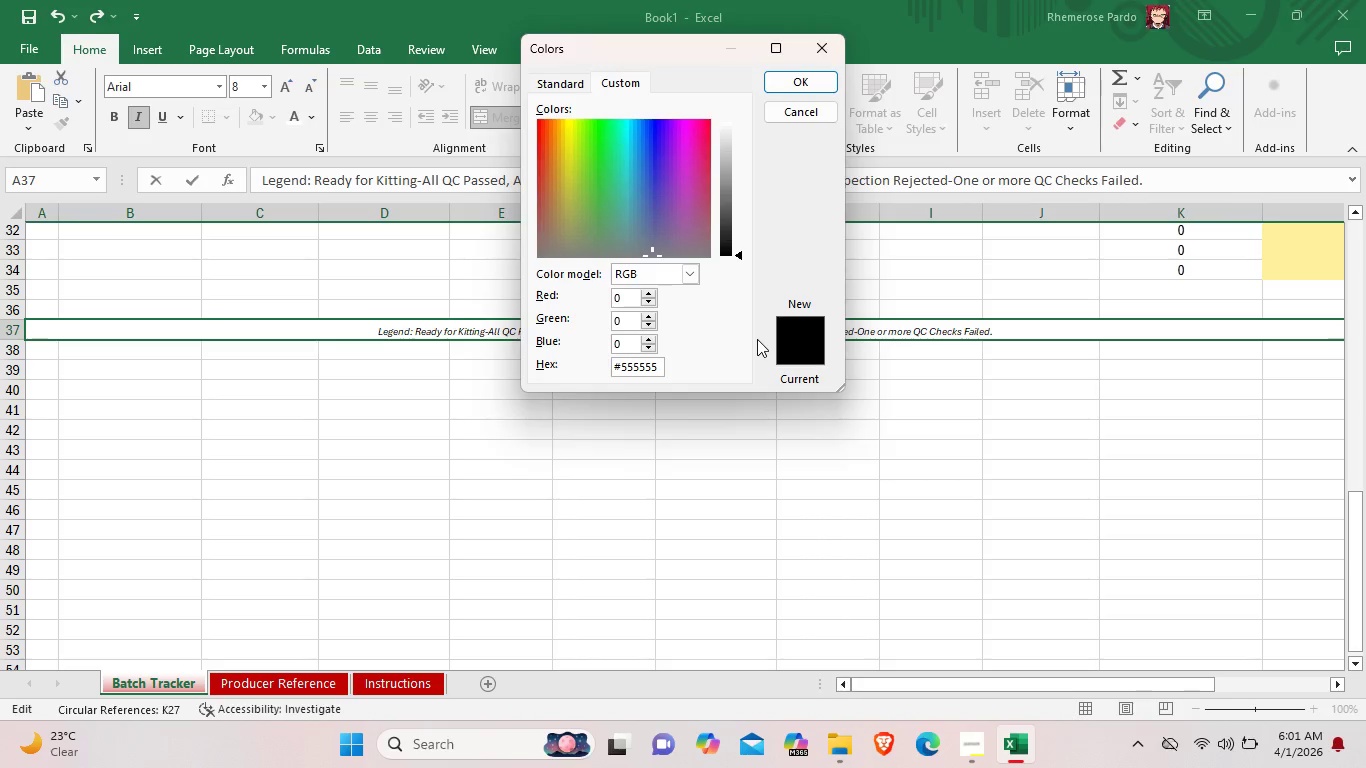 
wait(5.3)
 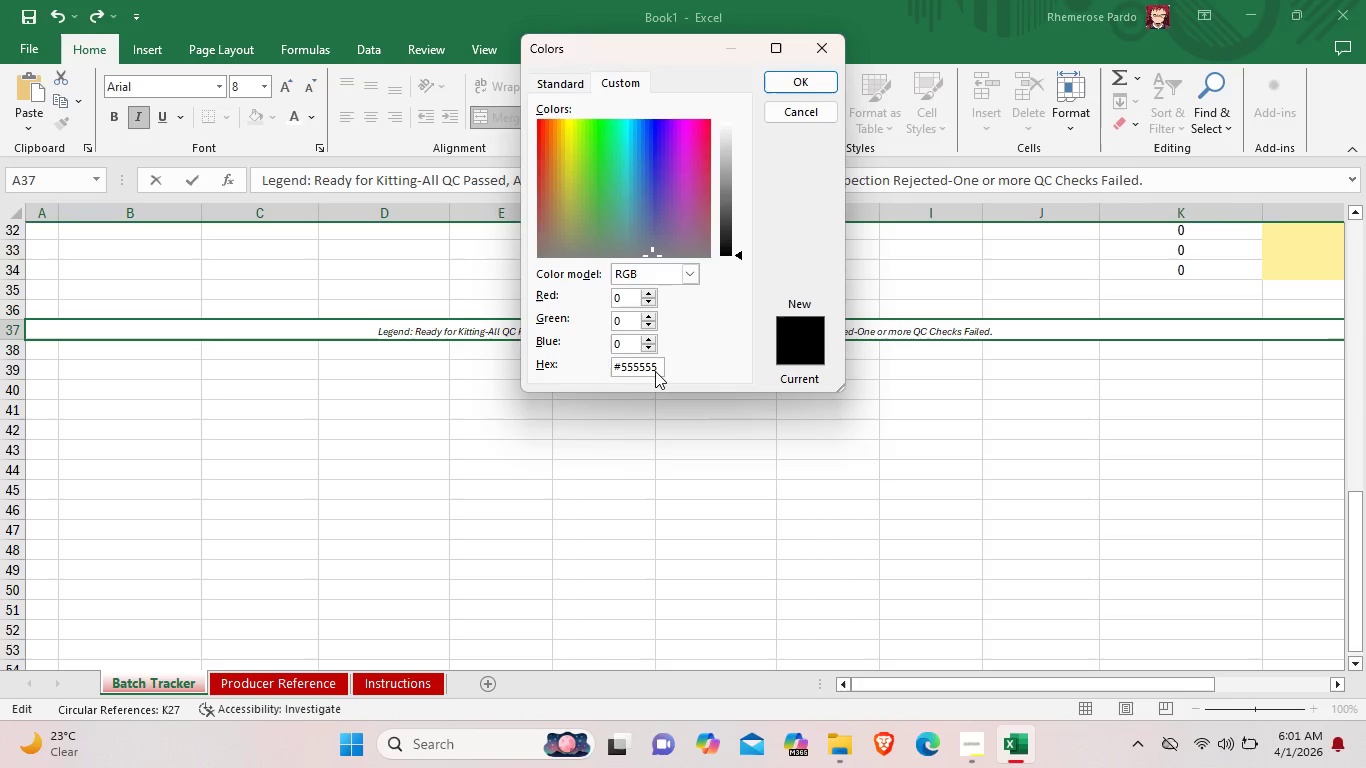 
left_click([793, 83])
 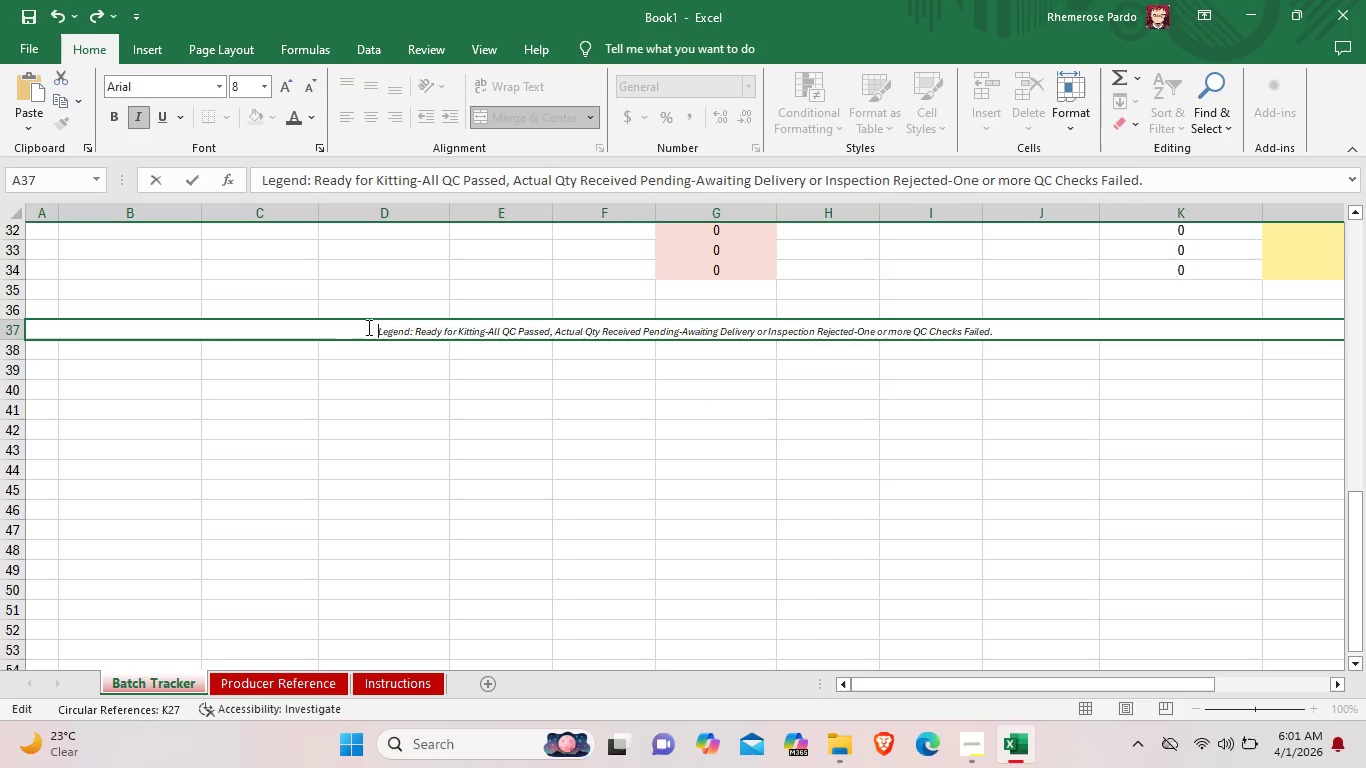 
left_click_drag(start_coordinate=[374, 331], to_coordinate=[794, 343])
 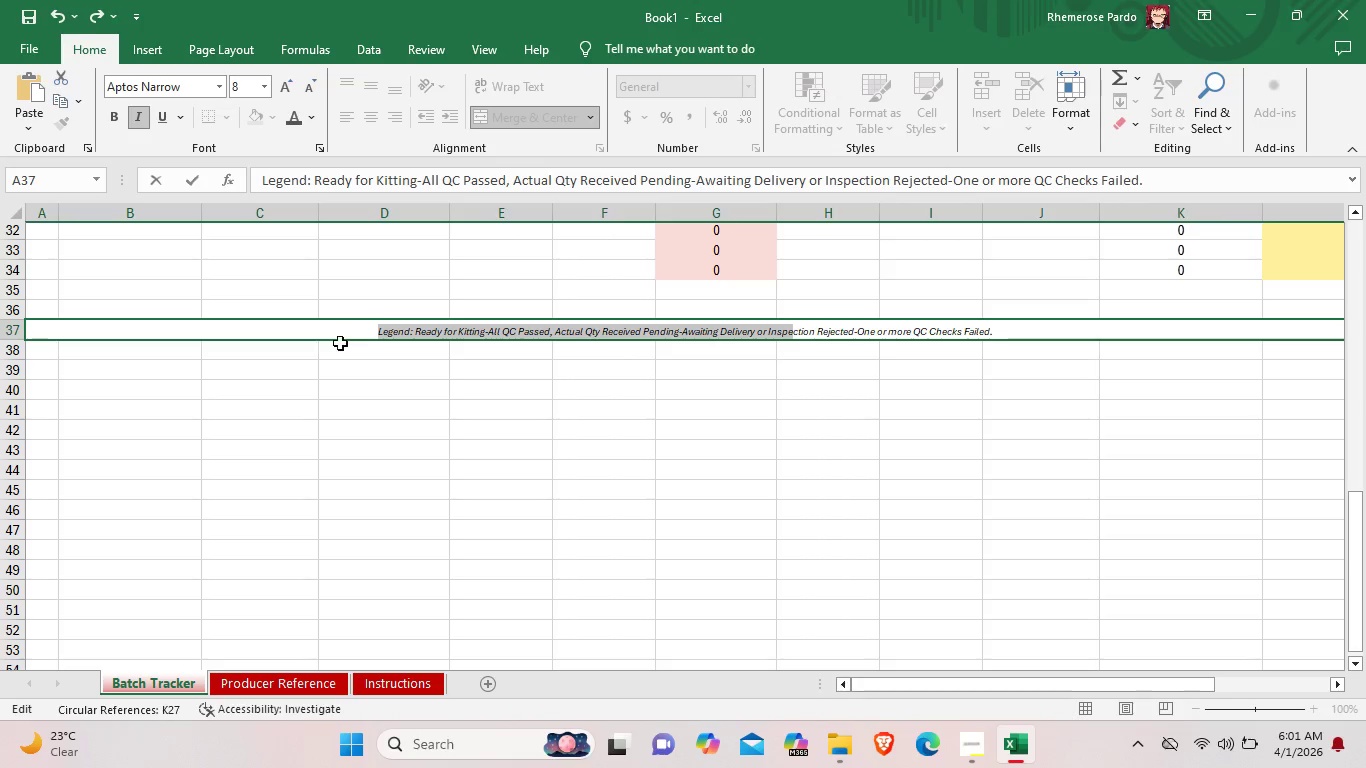 
left_click([302, 369])
 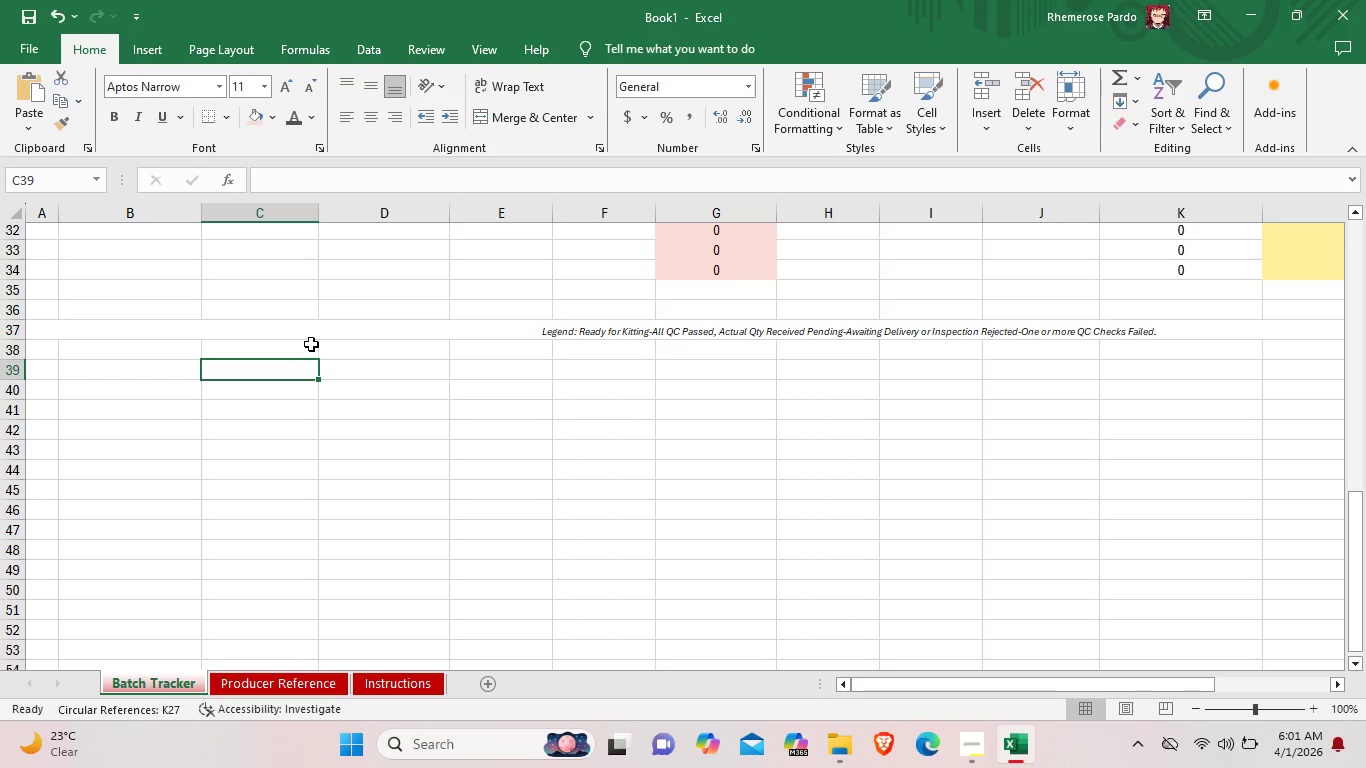 
left_click([311, 333])
 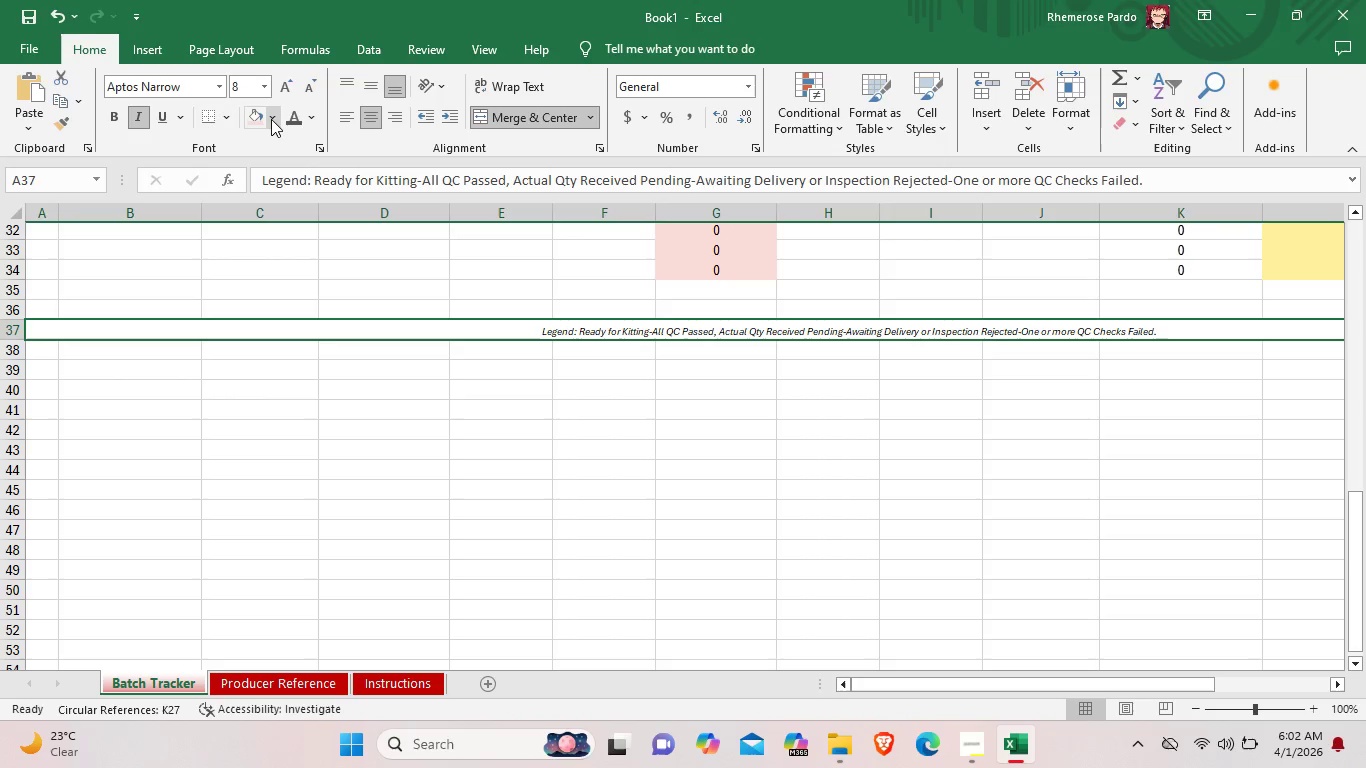 
left_click([271, 119])
 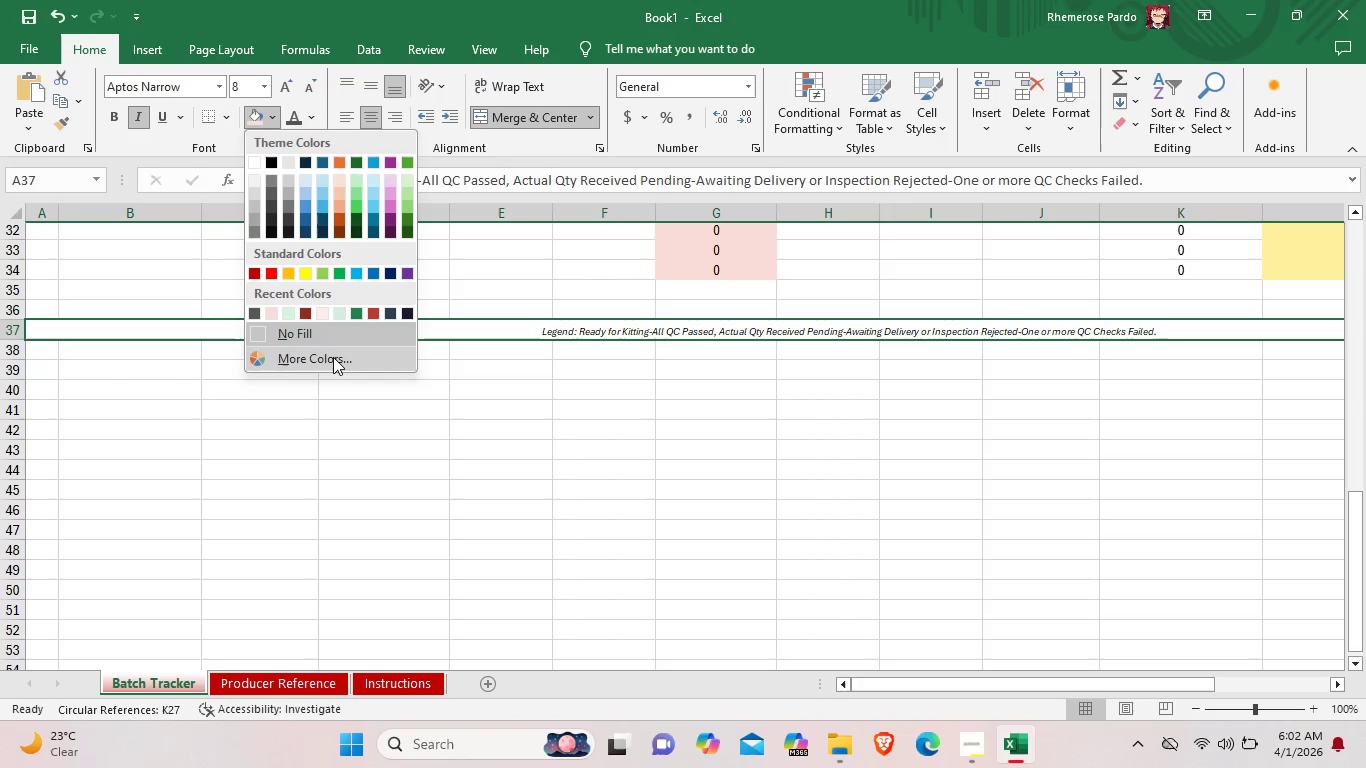 
left_click([333, 357])
 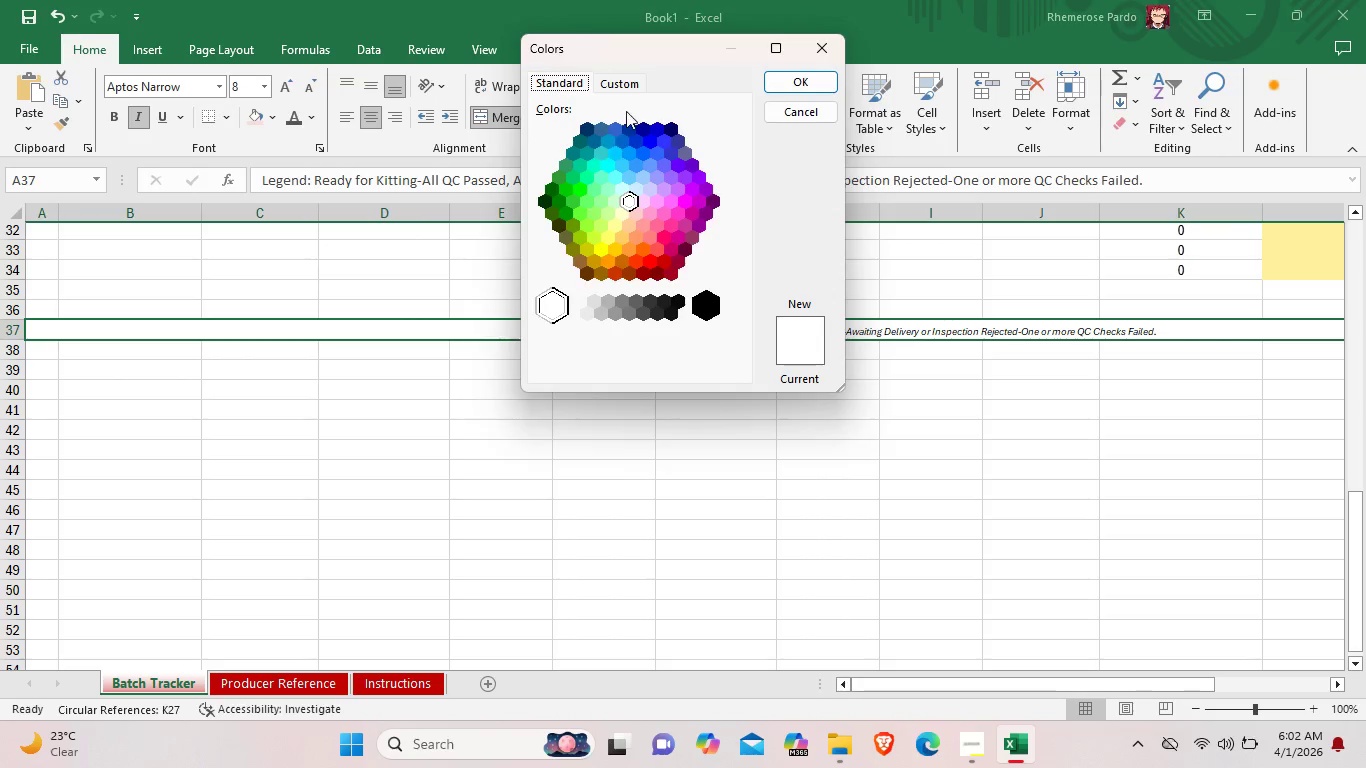 
left_click([626, 80])
 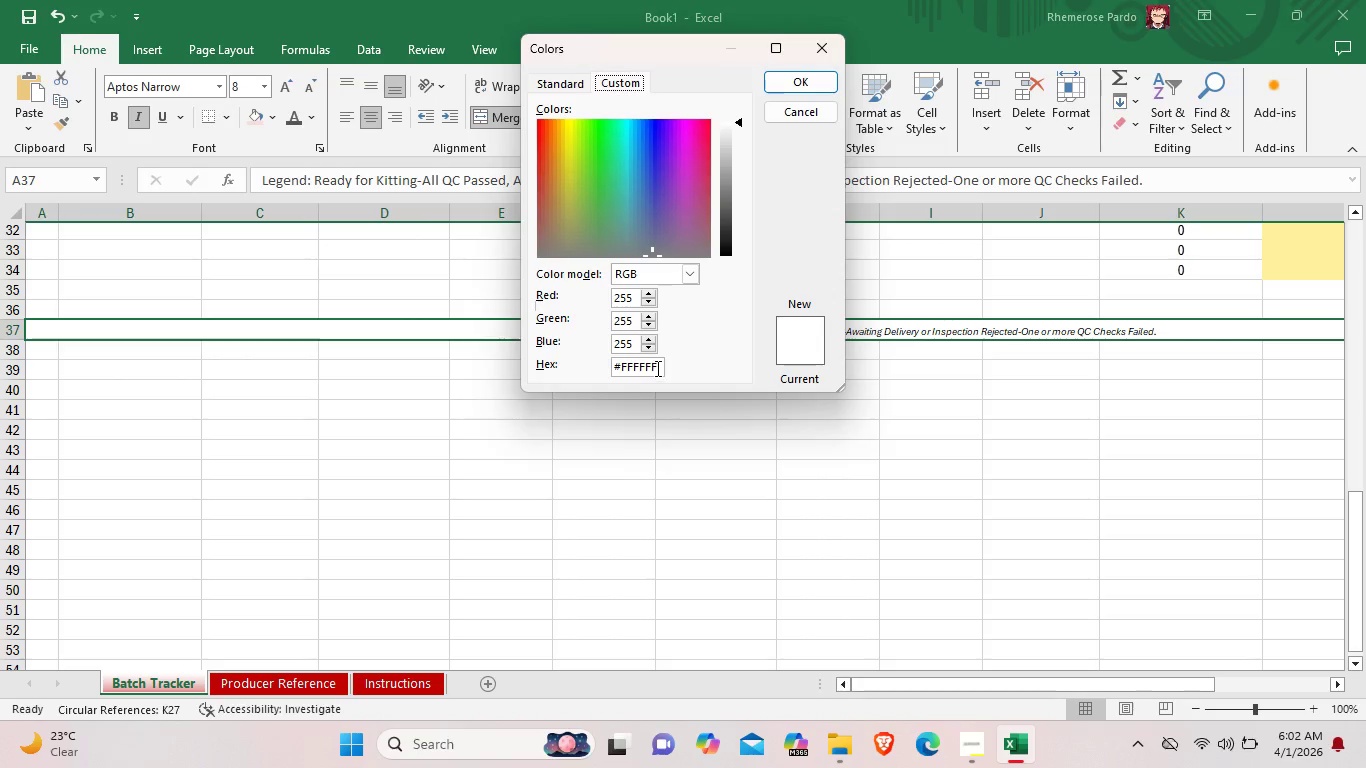 
left_click([656, 367])
 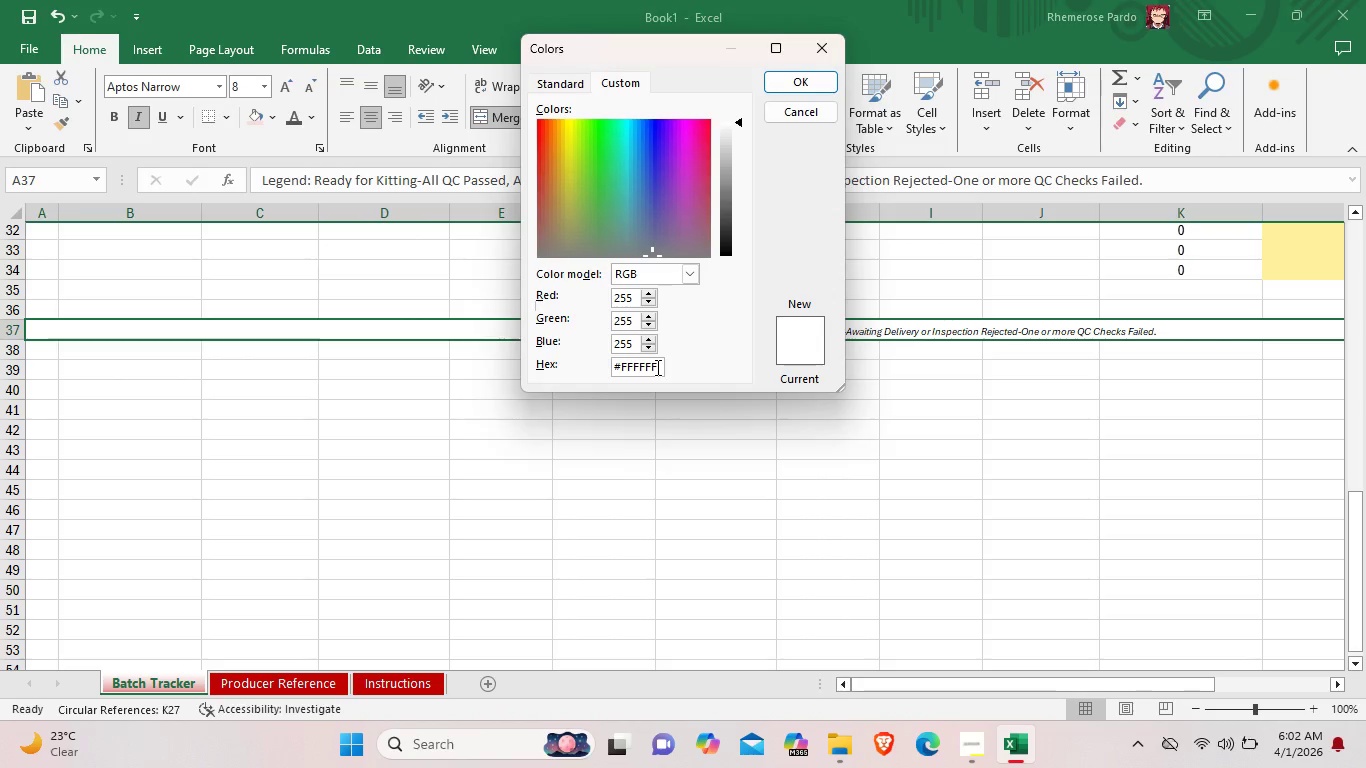 
key(Backspace)
key(Backspace)
key(Backspace)
key(Backspace)
key(Backspace)
type(4F6)
 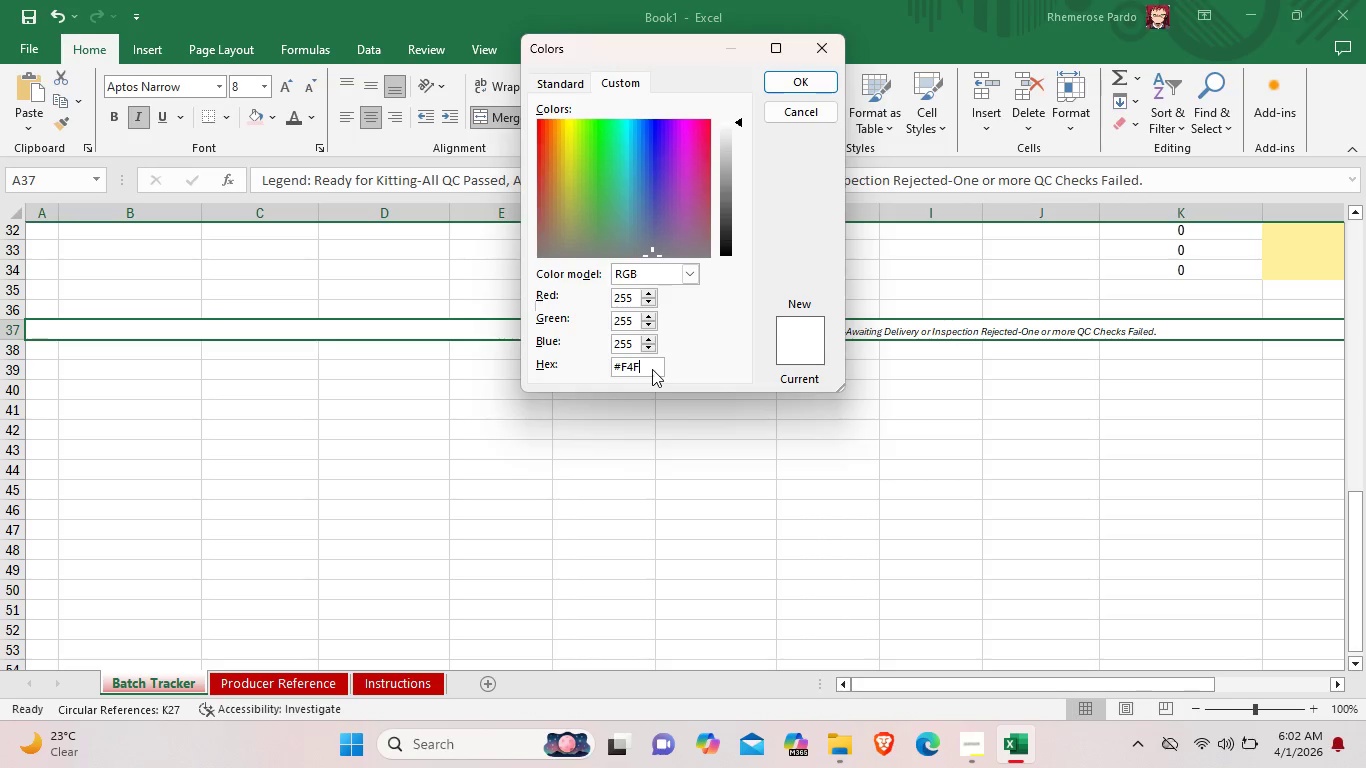 
type(F7)
 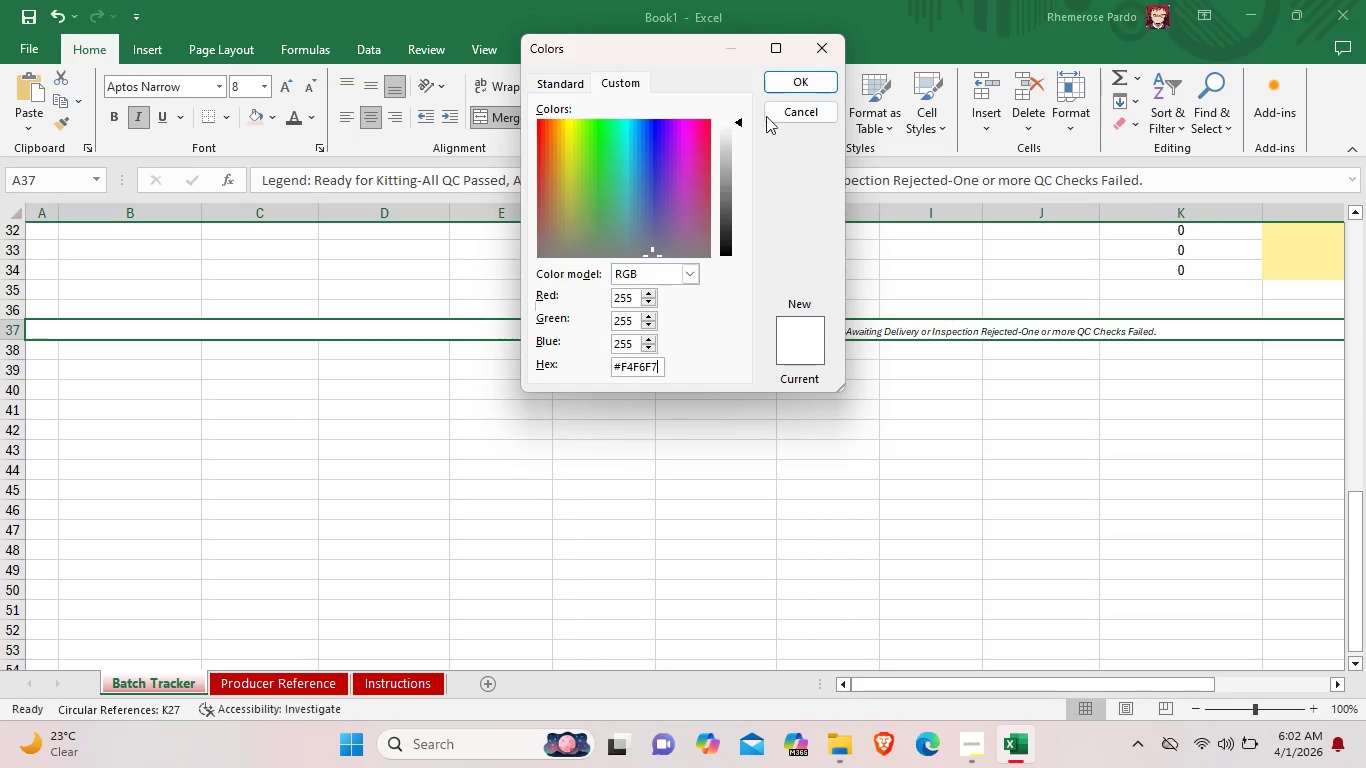 
left_click([787, 82])
 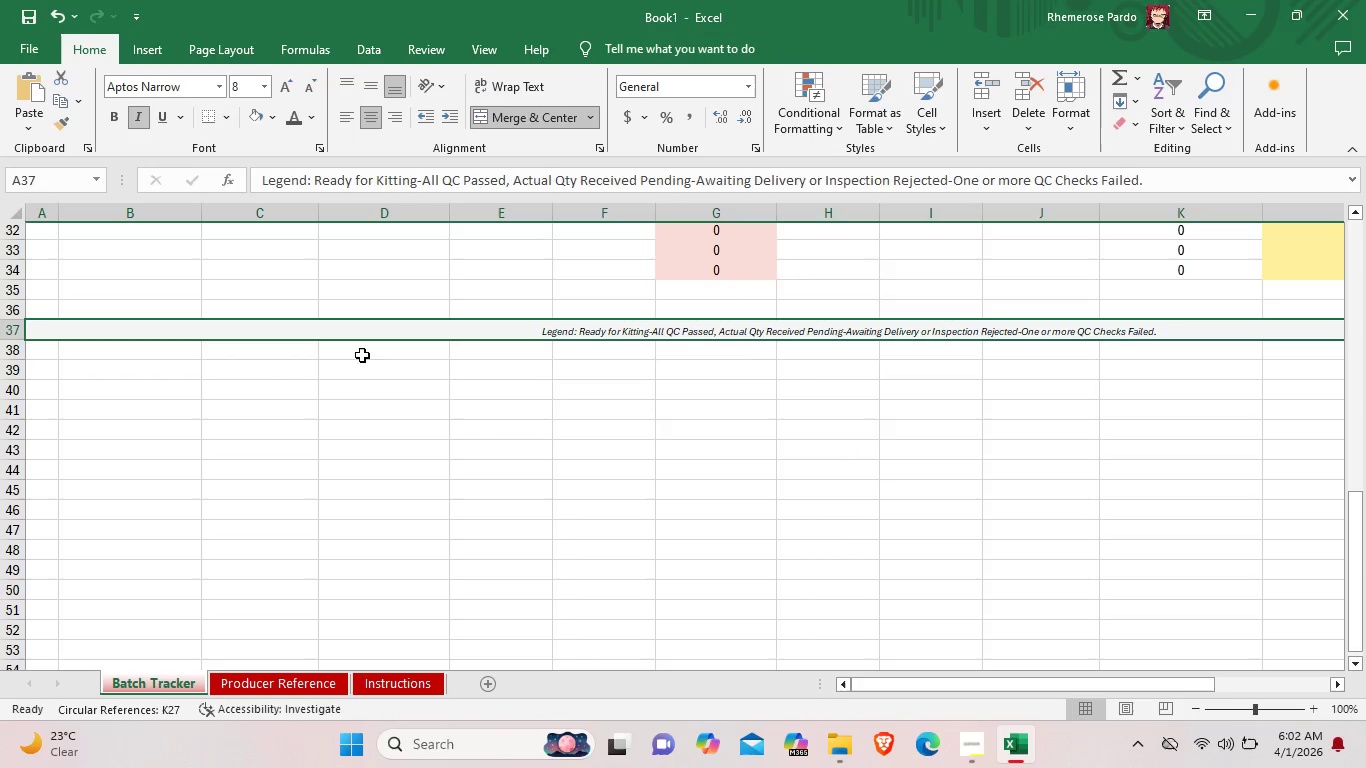 
left_click([378, 400])
 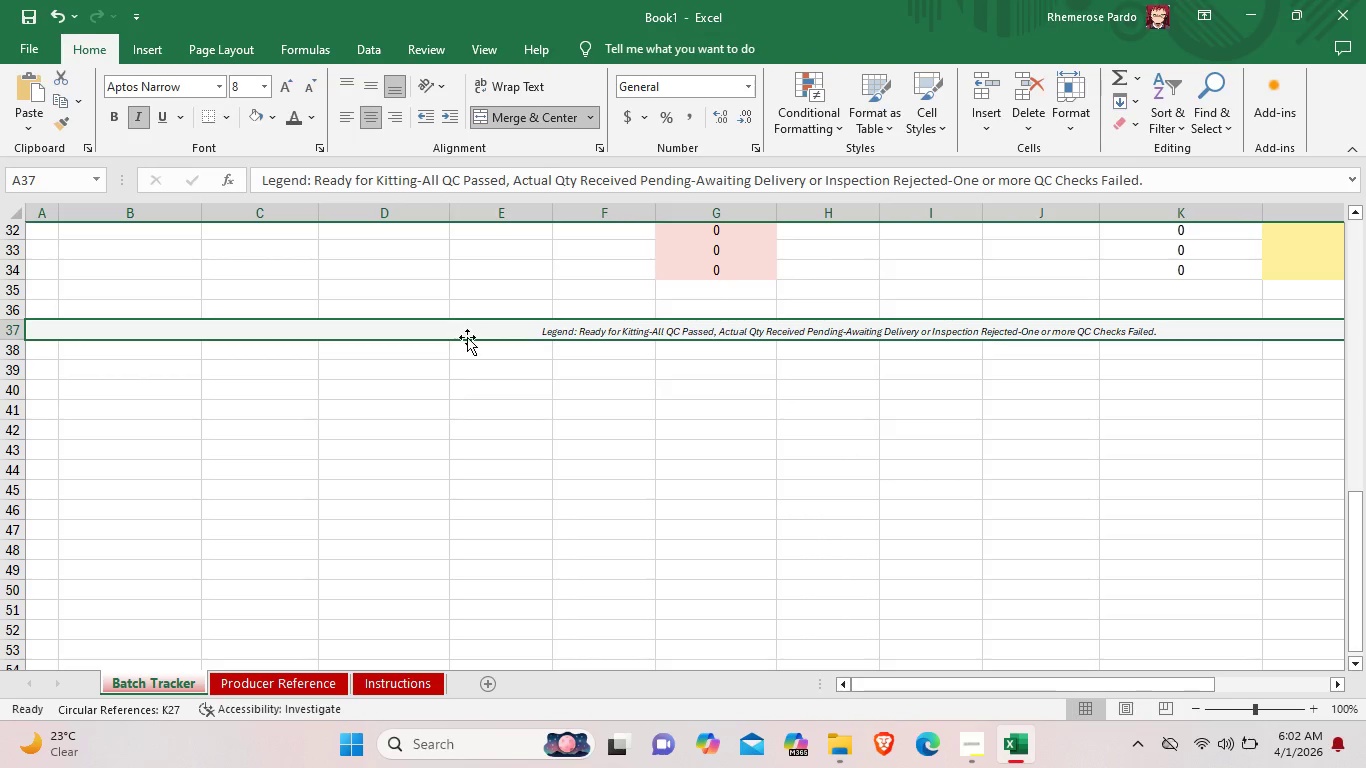 
left_click([466, 340])
 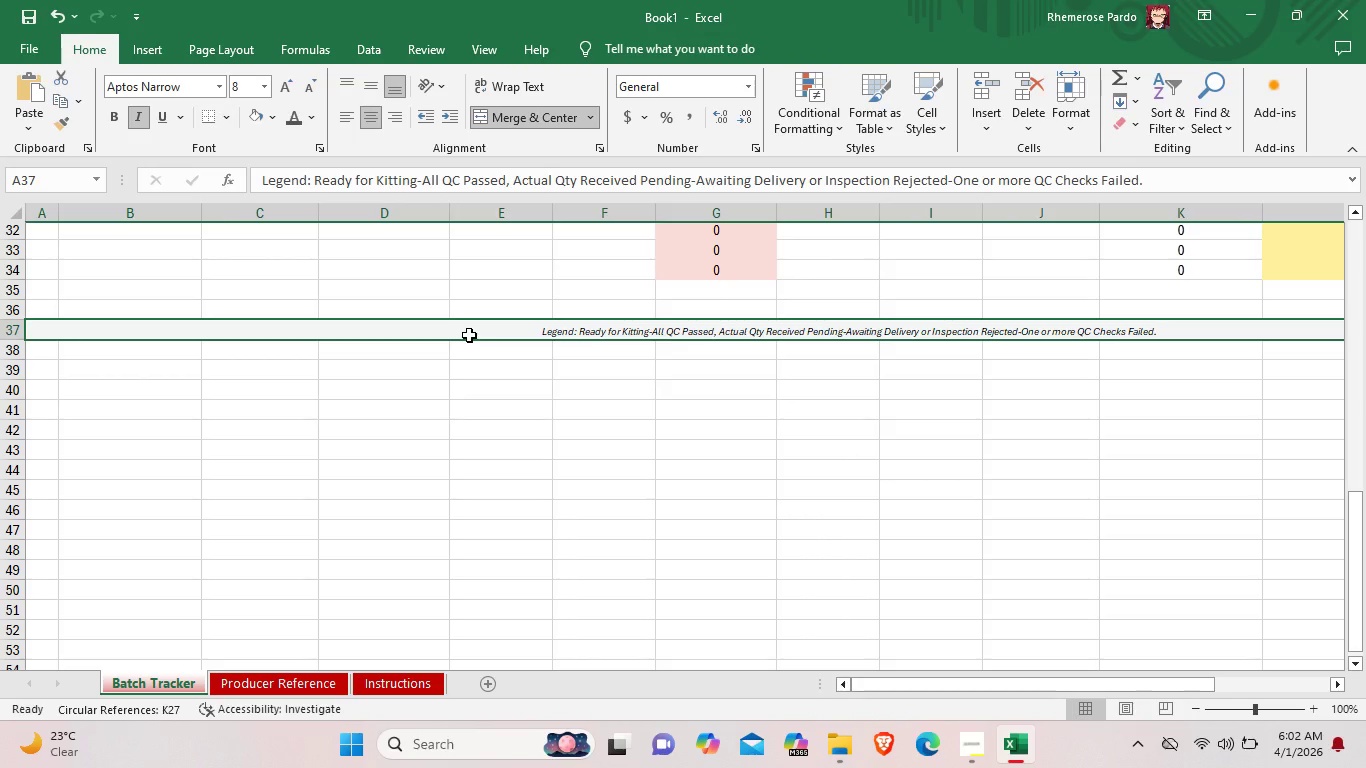 
left_click([469, 335])
 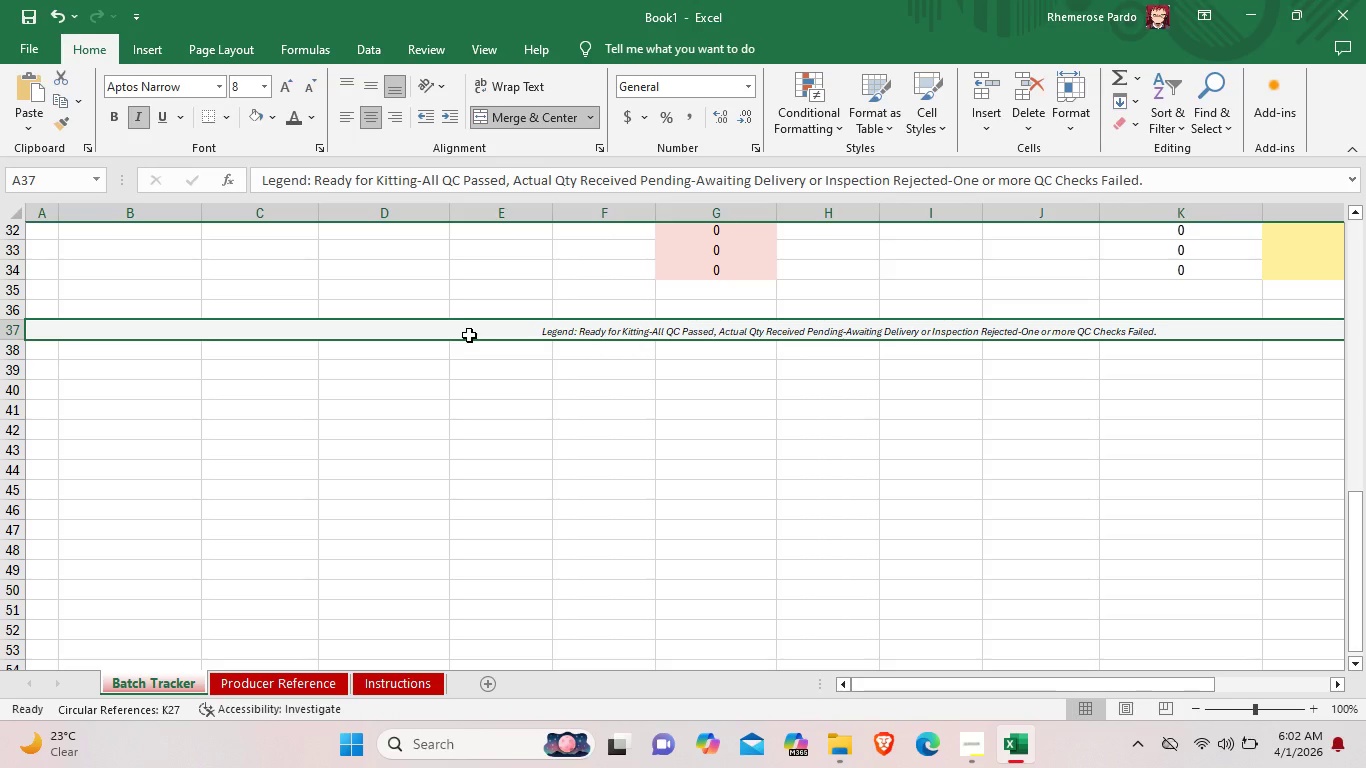 
wait(25.11)
 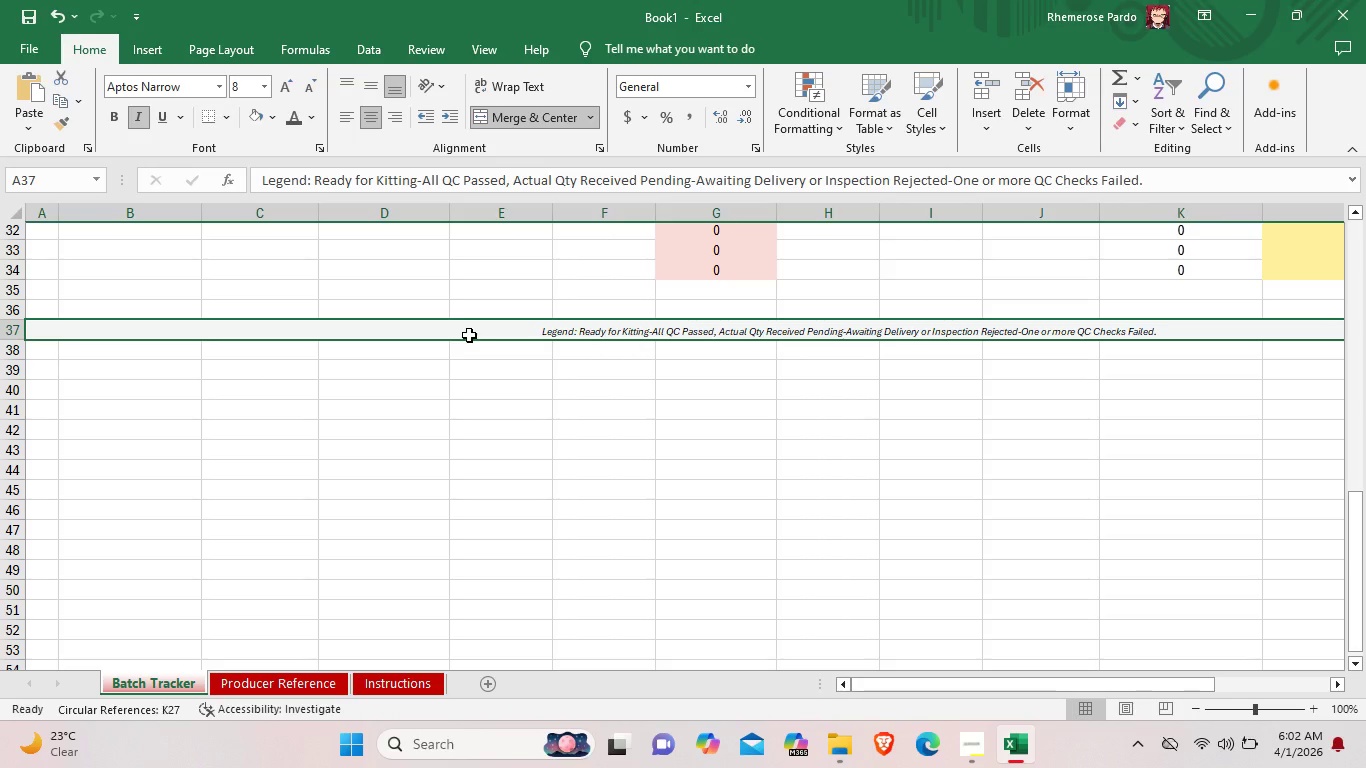 
scroll: coordinate [486, 371], scroll_direction: up, amount: 12.0
 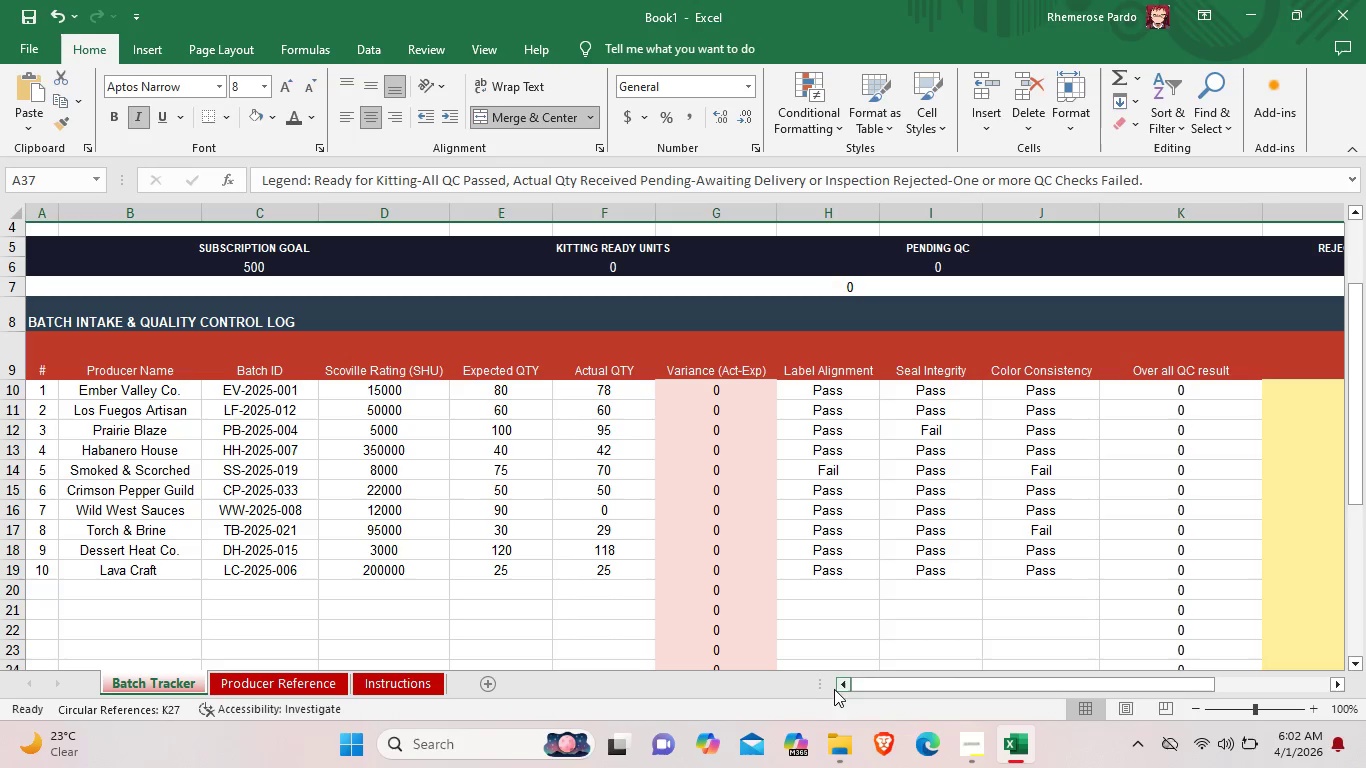 
left_click([366, 424])
 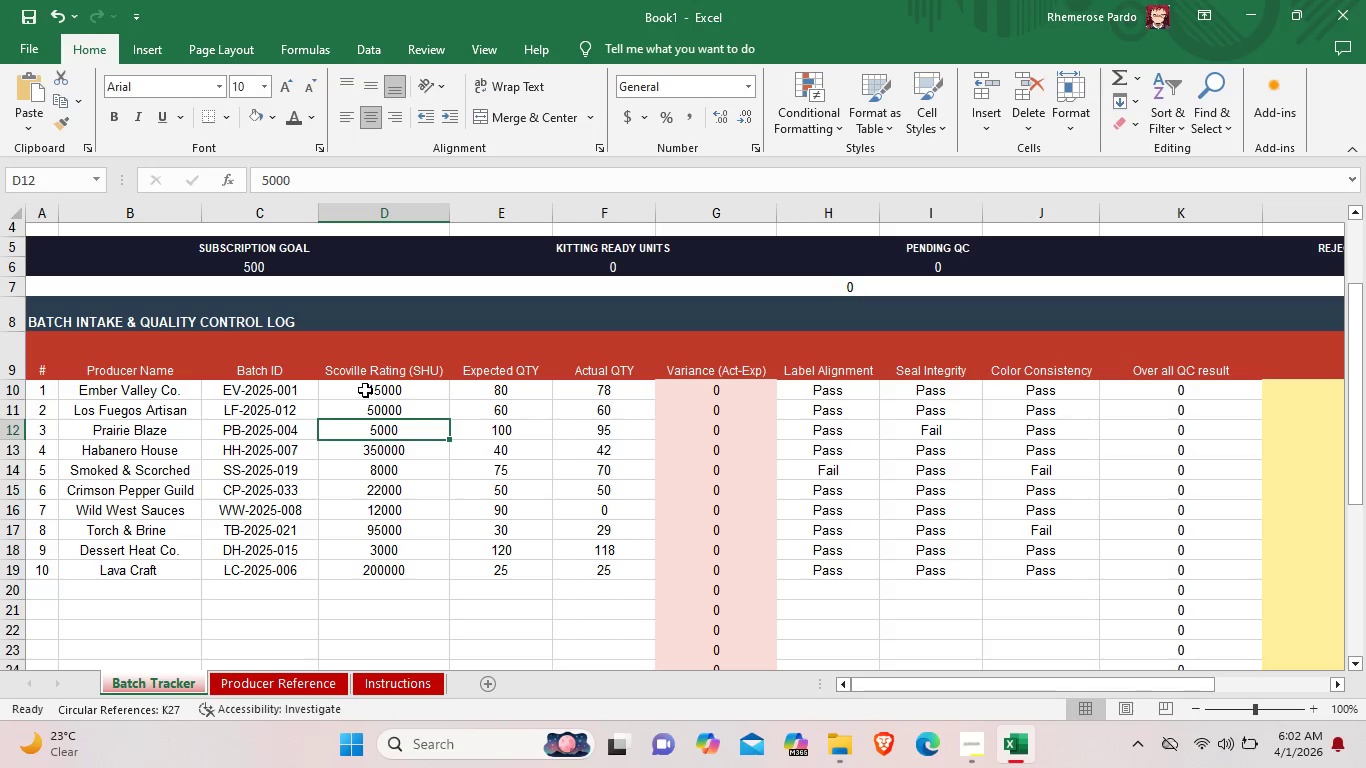 
left_click([365, 390])
 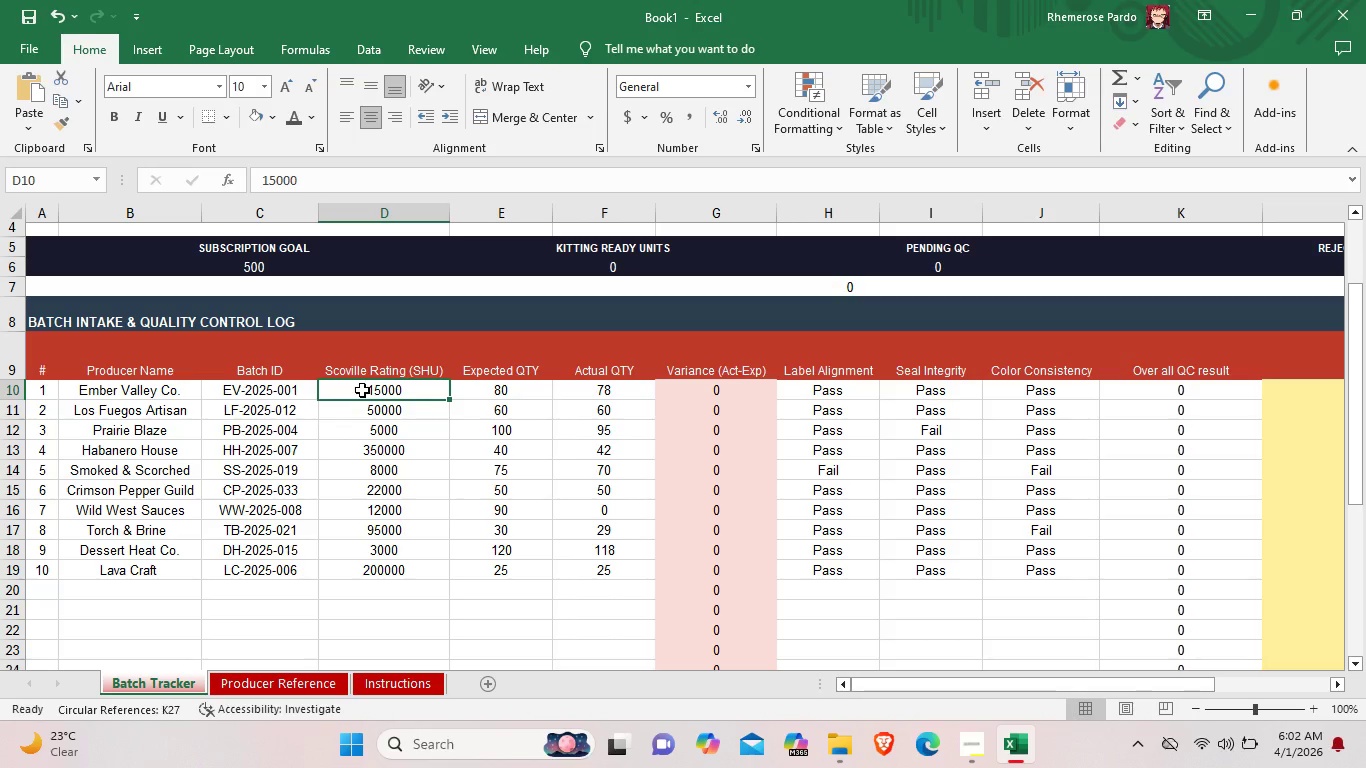 
left_click_drag(start_coordinate=[372, 394], to_coordinate=[405, 634])
 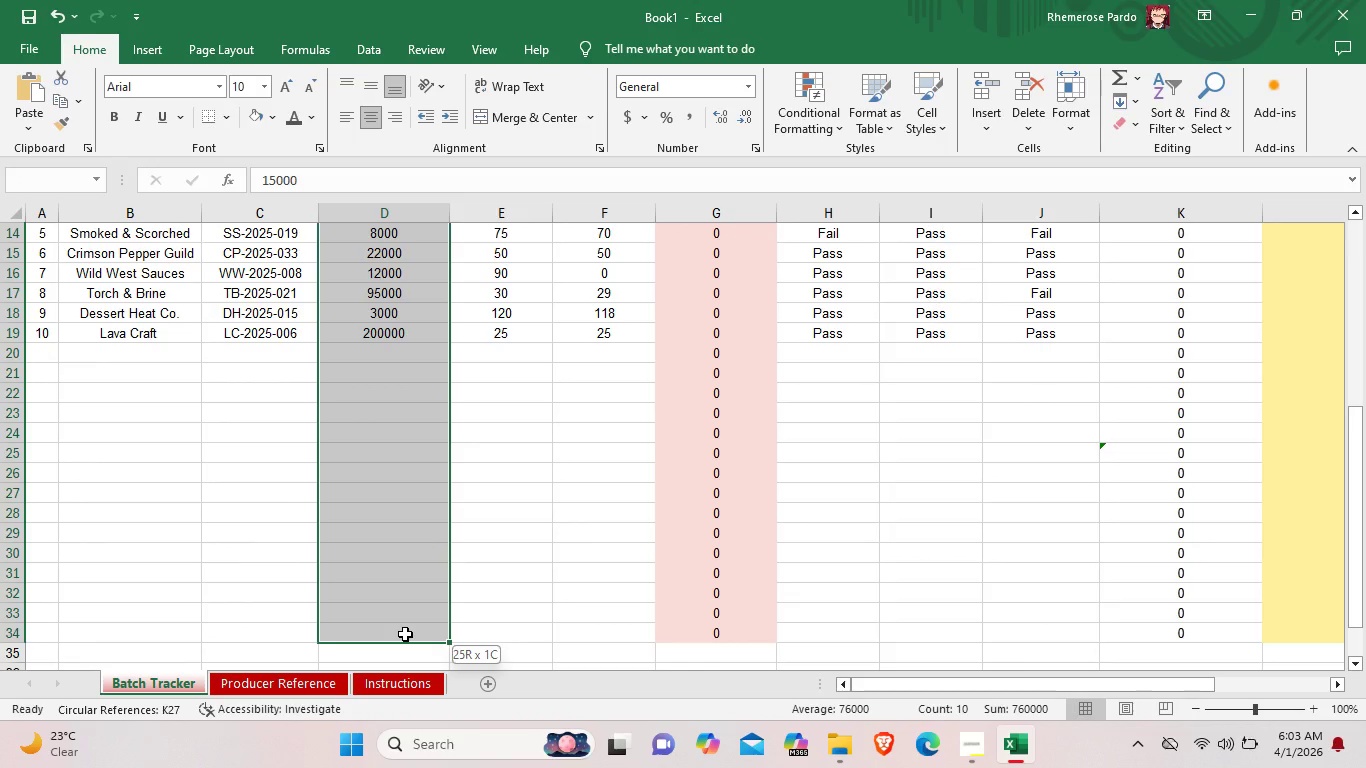 
scroll: coordinate [388, 663], scroll_direction: down, amount: 7.0
 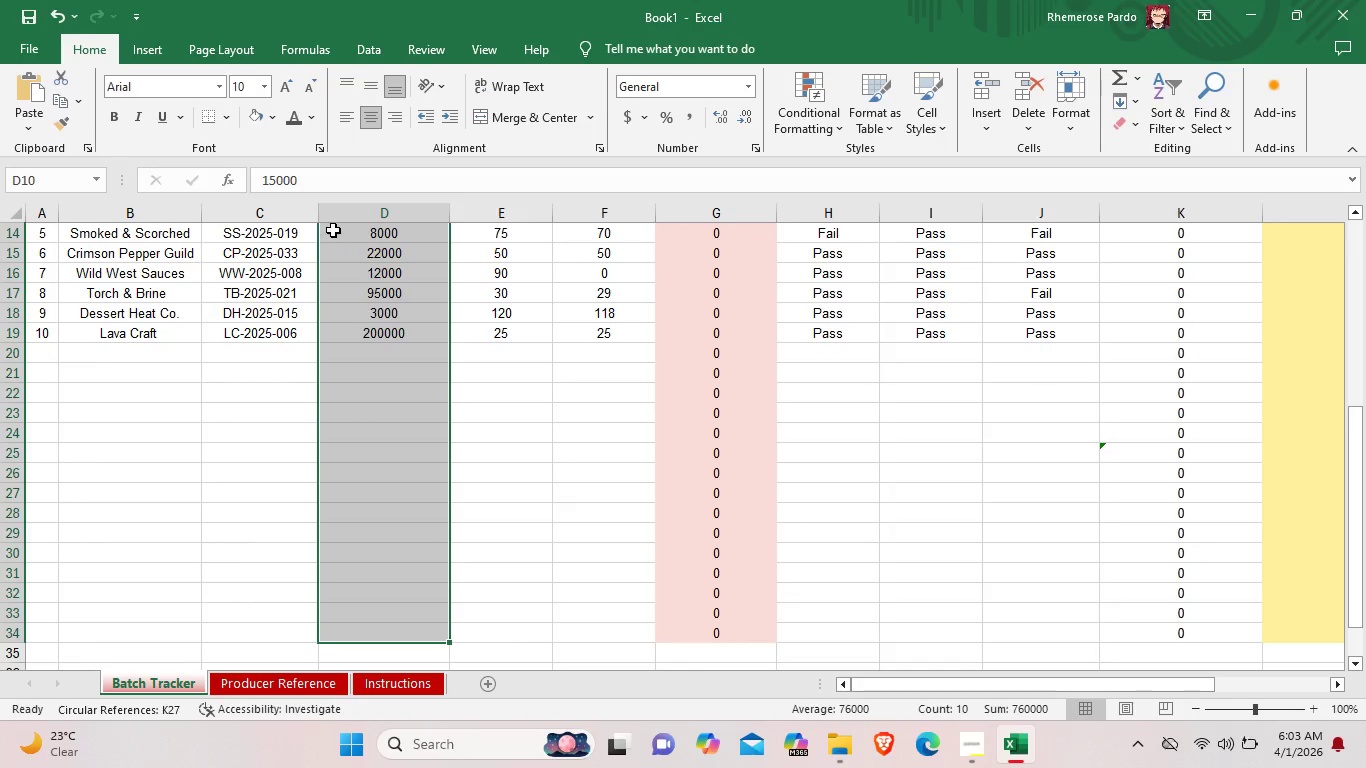 
left_click([742, 89])
 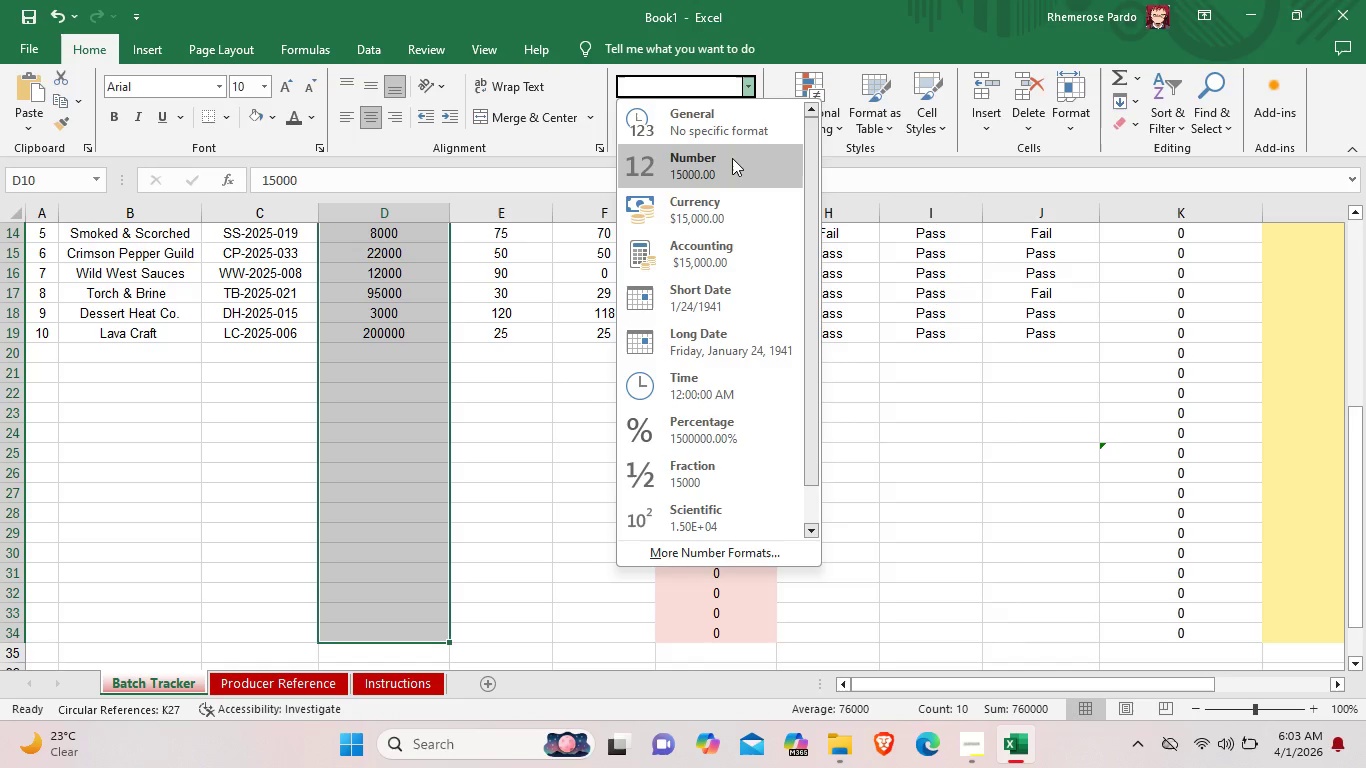 
wait(5.33)
 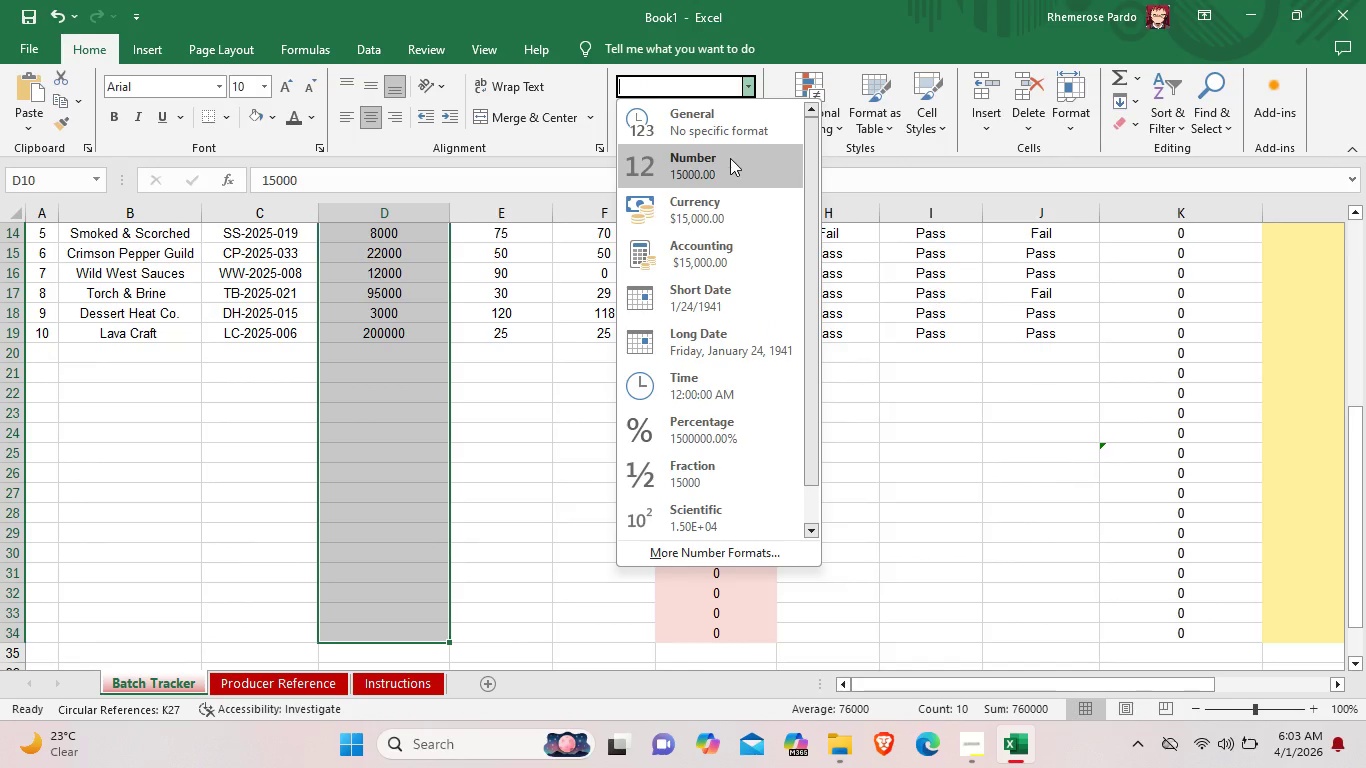 
left_click([751, 85])
 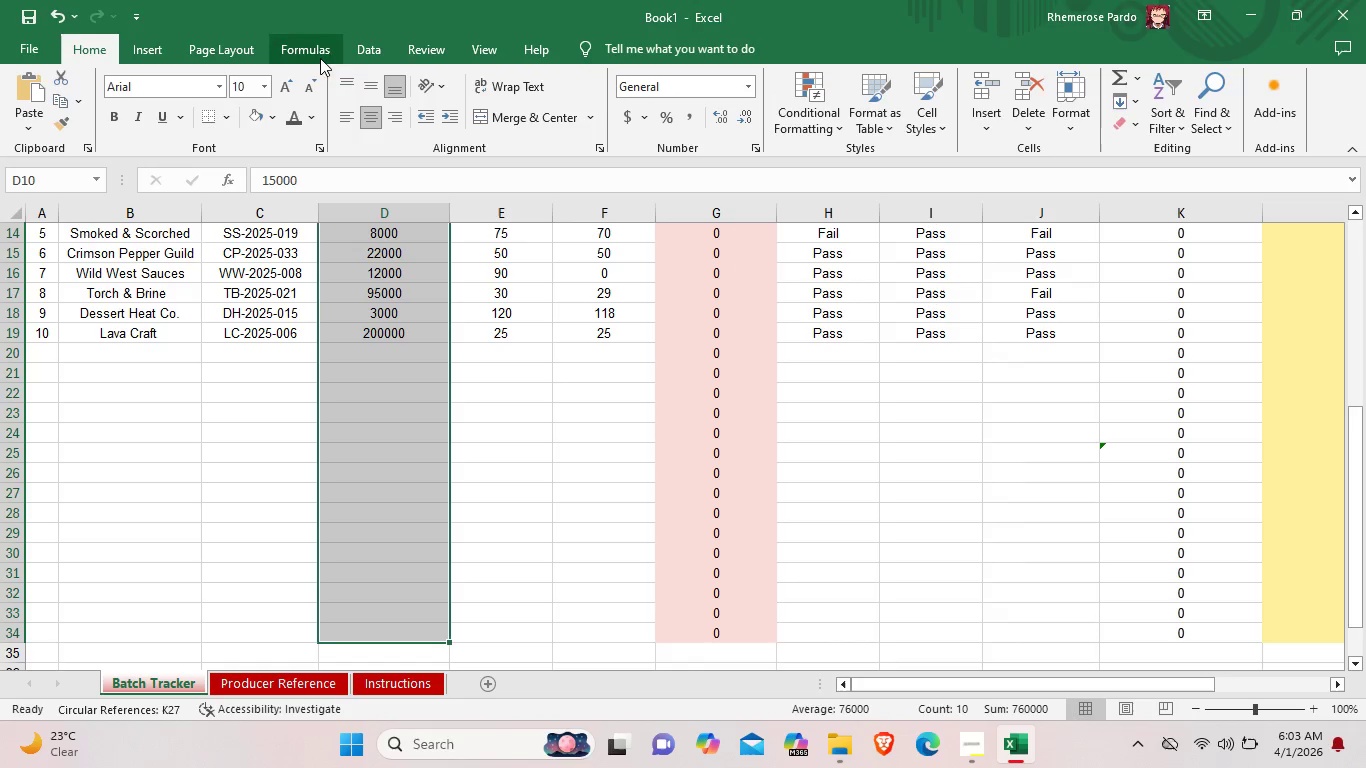 
mouse_move([398, 406])
 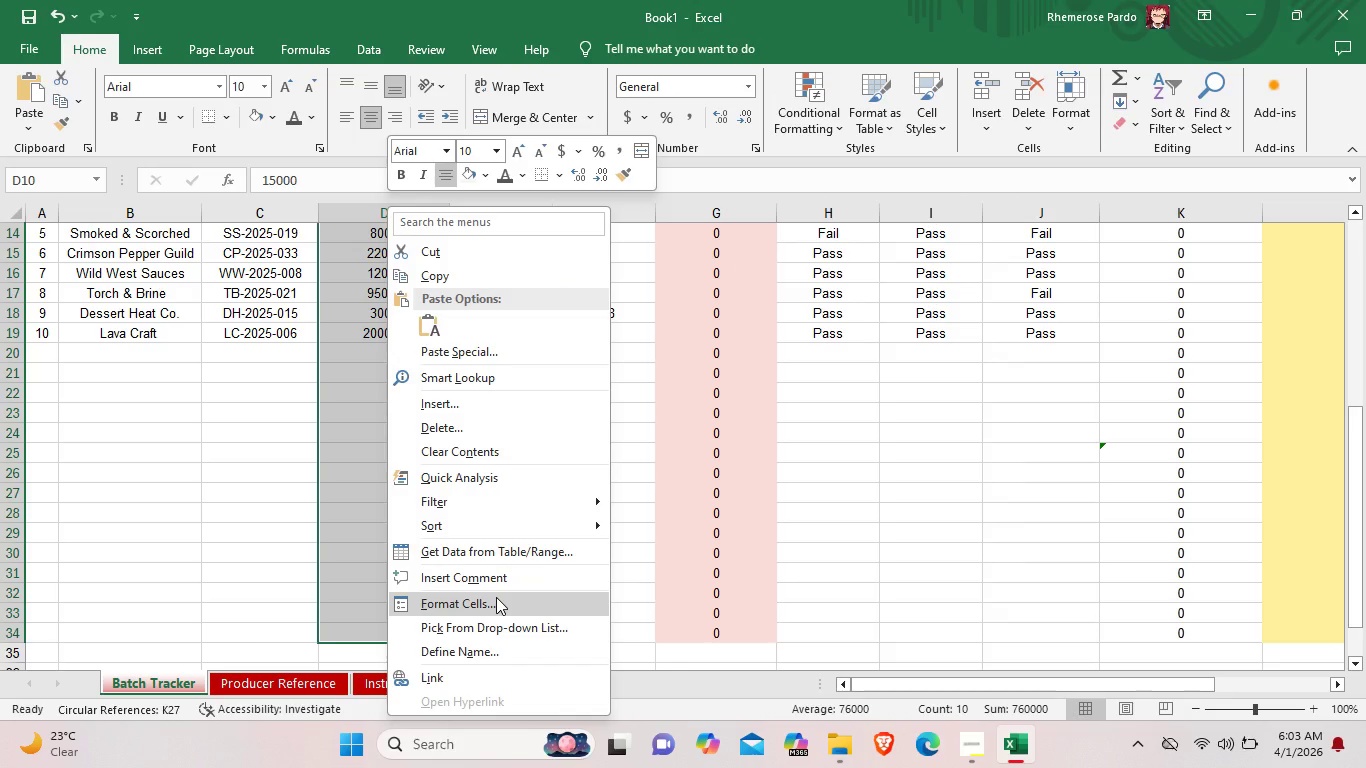 
left_click([496, 597])
 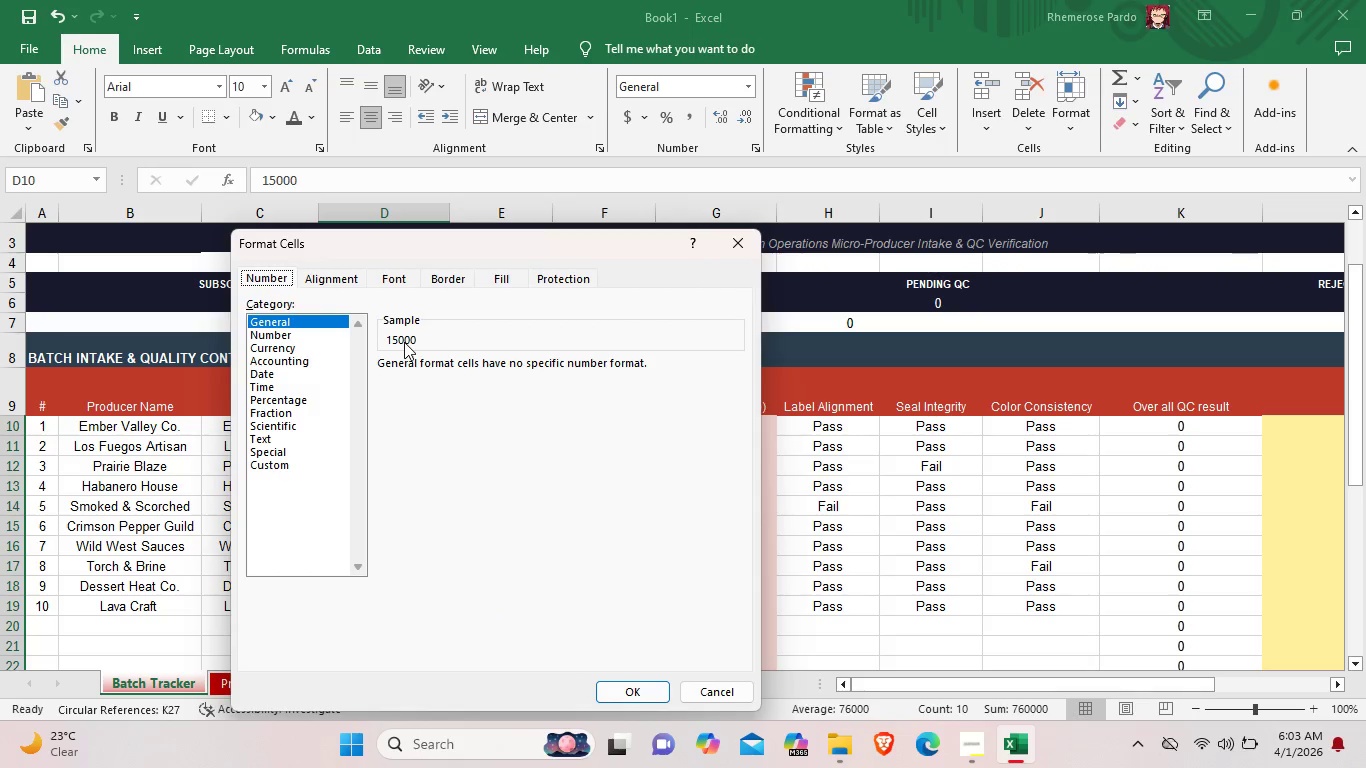 
wait(5.67)
 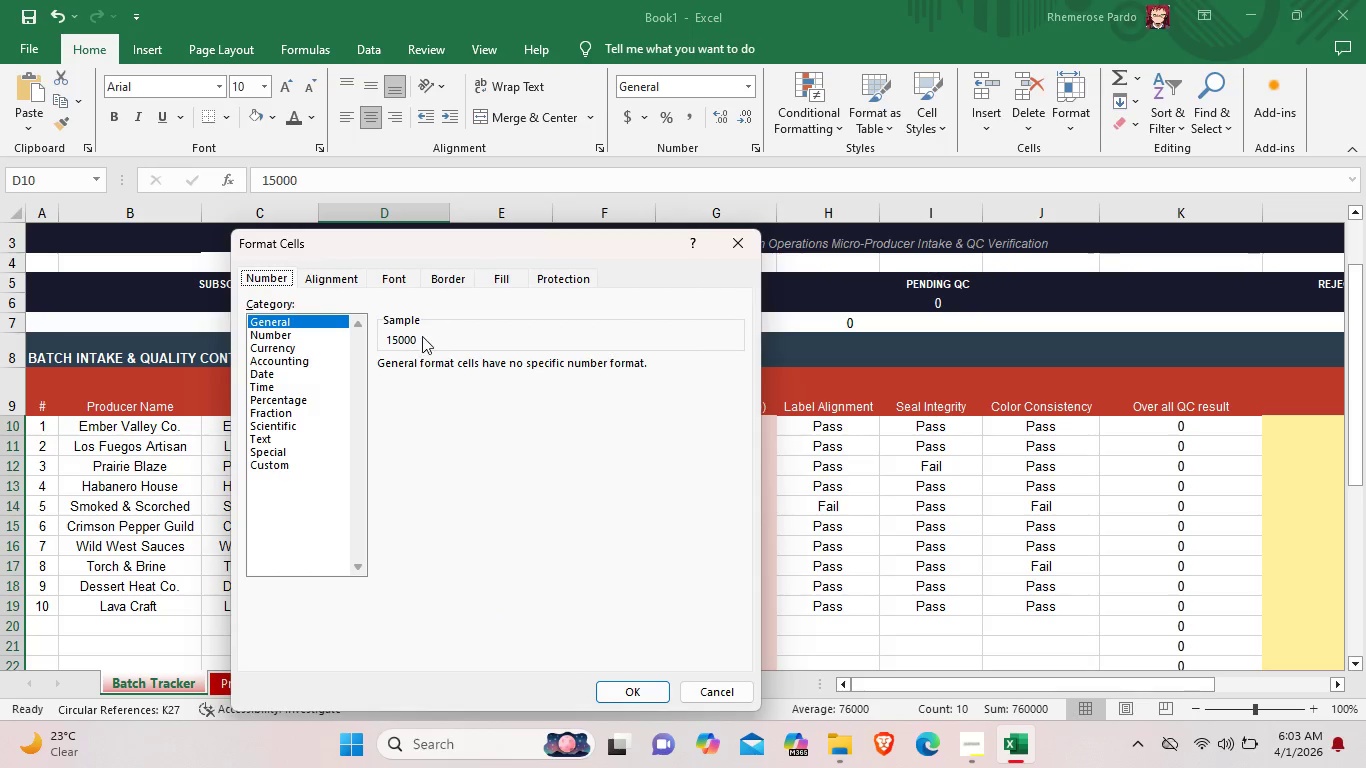 
left_click([272, 471])
 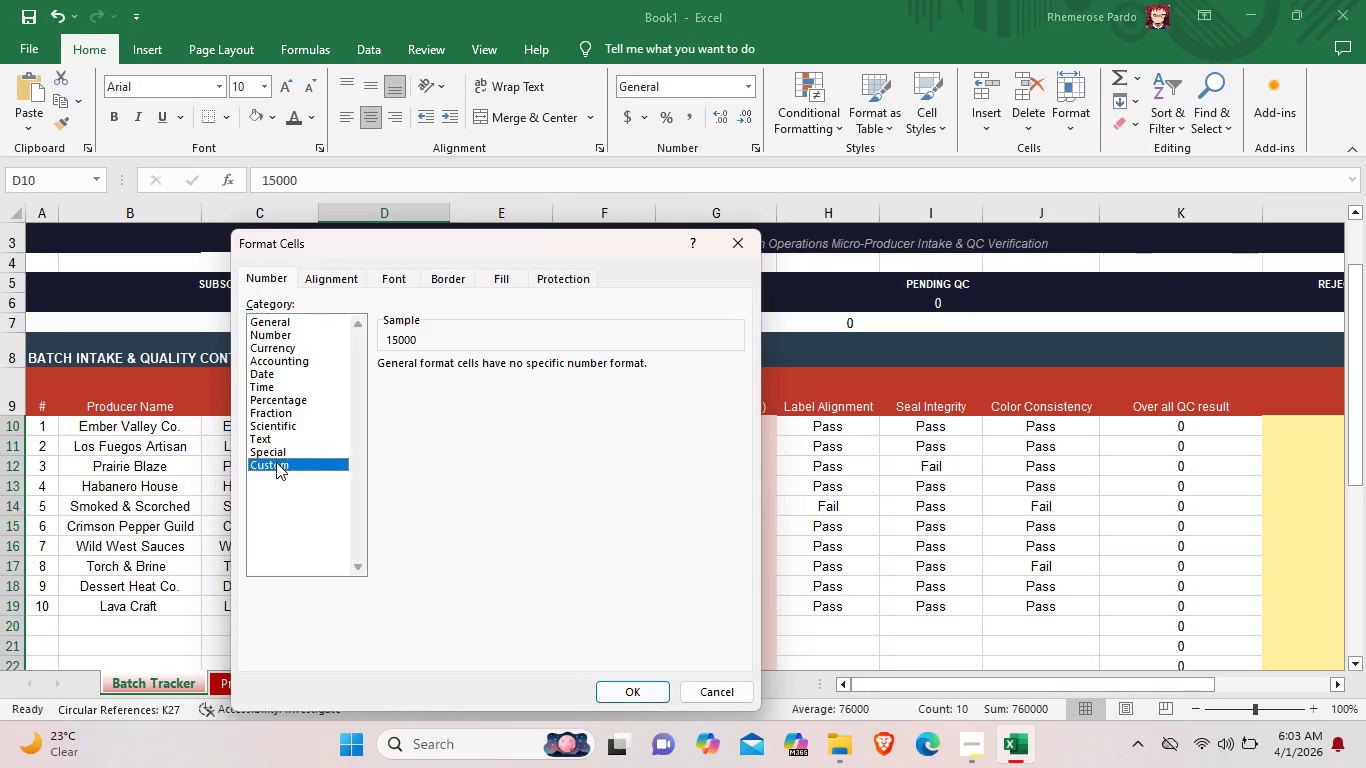 
left_click([276, 462])
 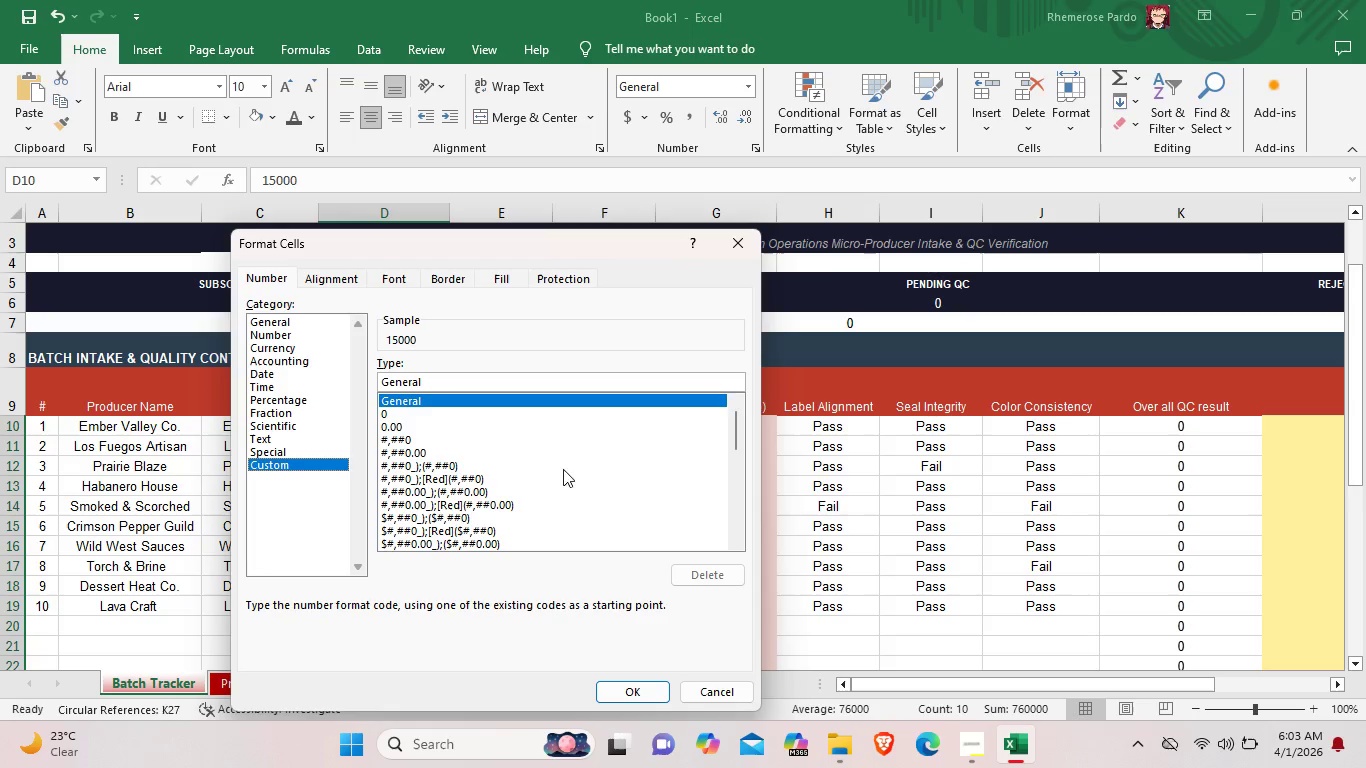 
wait(10.39)
 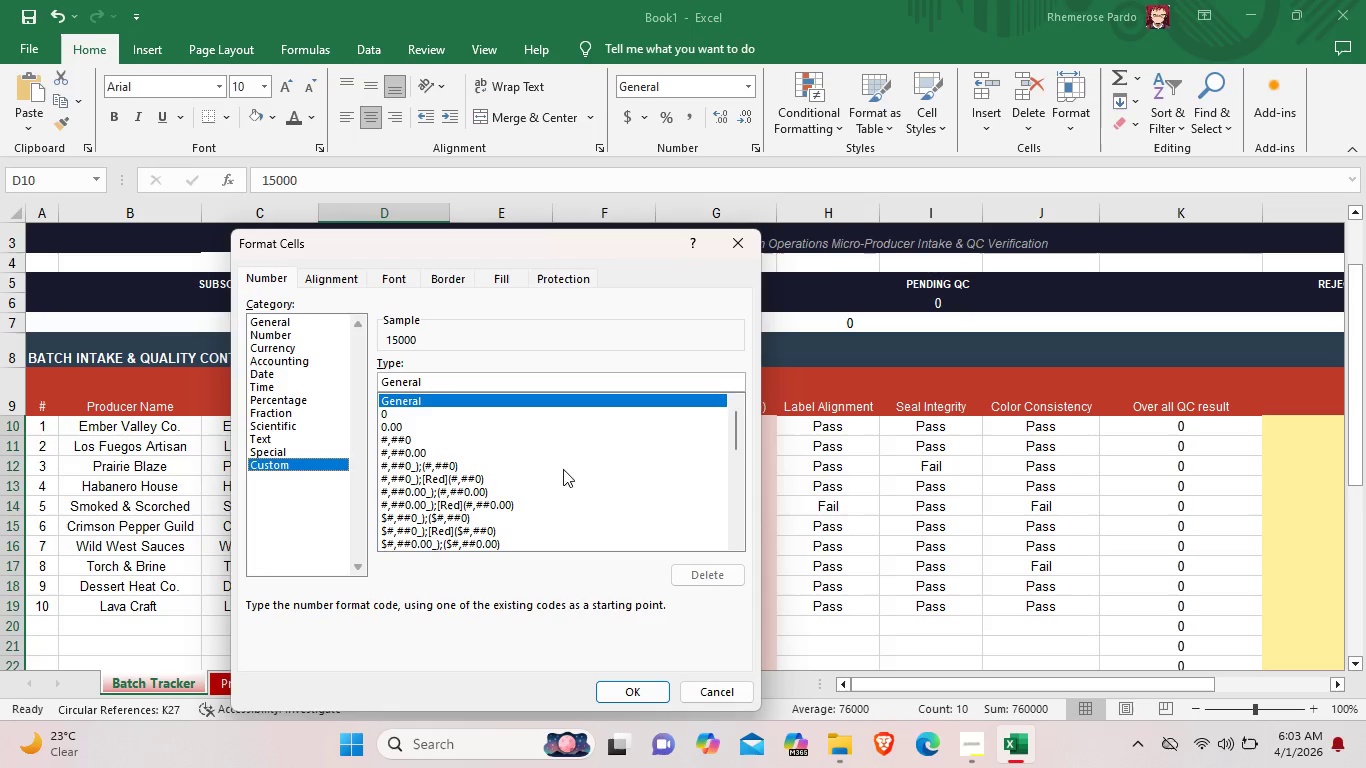 
left_click([428, 442])
 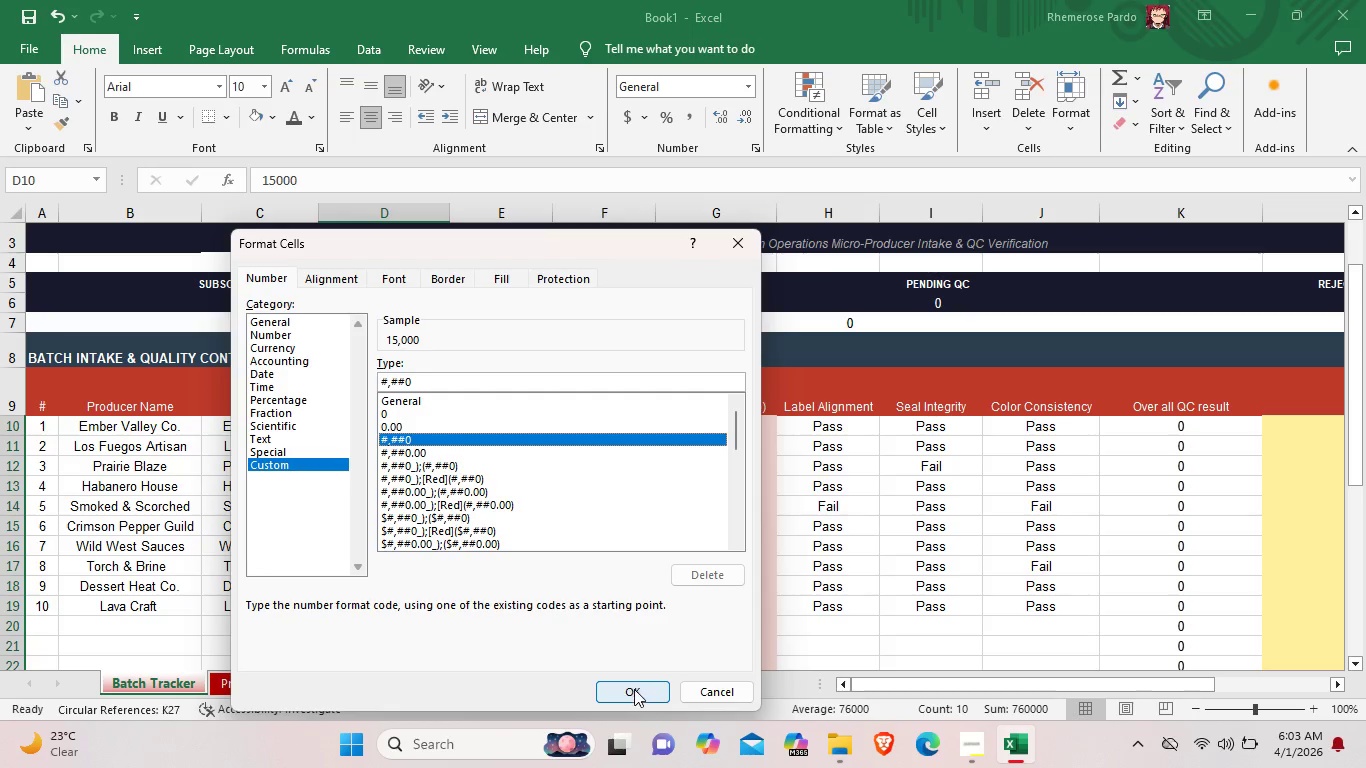 
wait(5.64)
 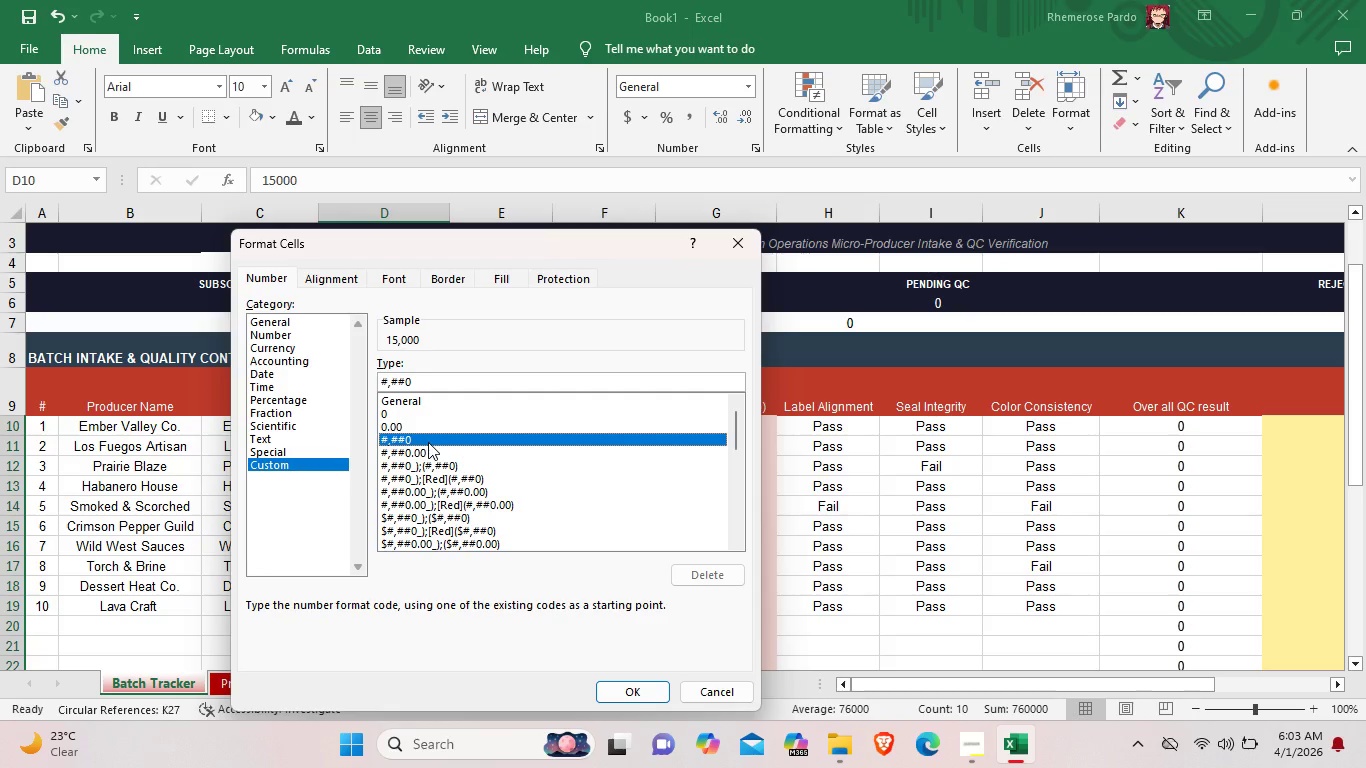 
left_click([634, 694])
 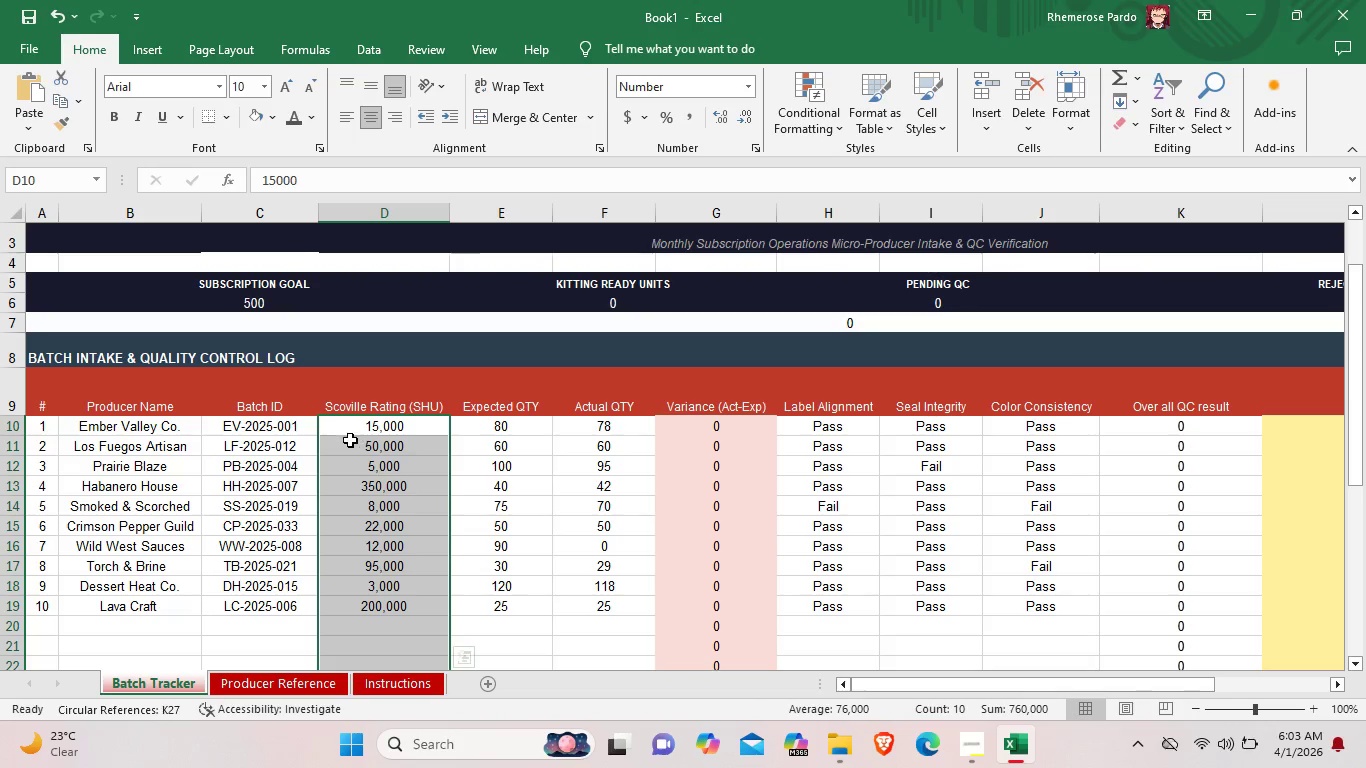 
left_click([496, 438])
 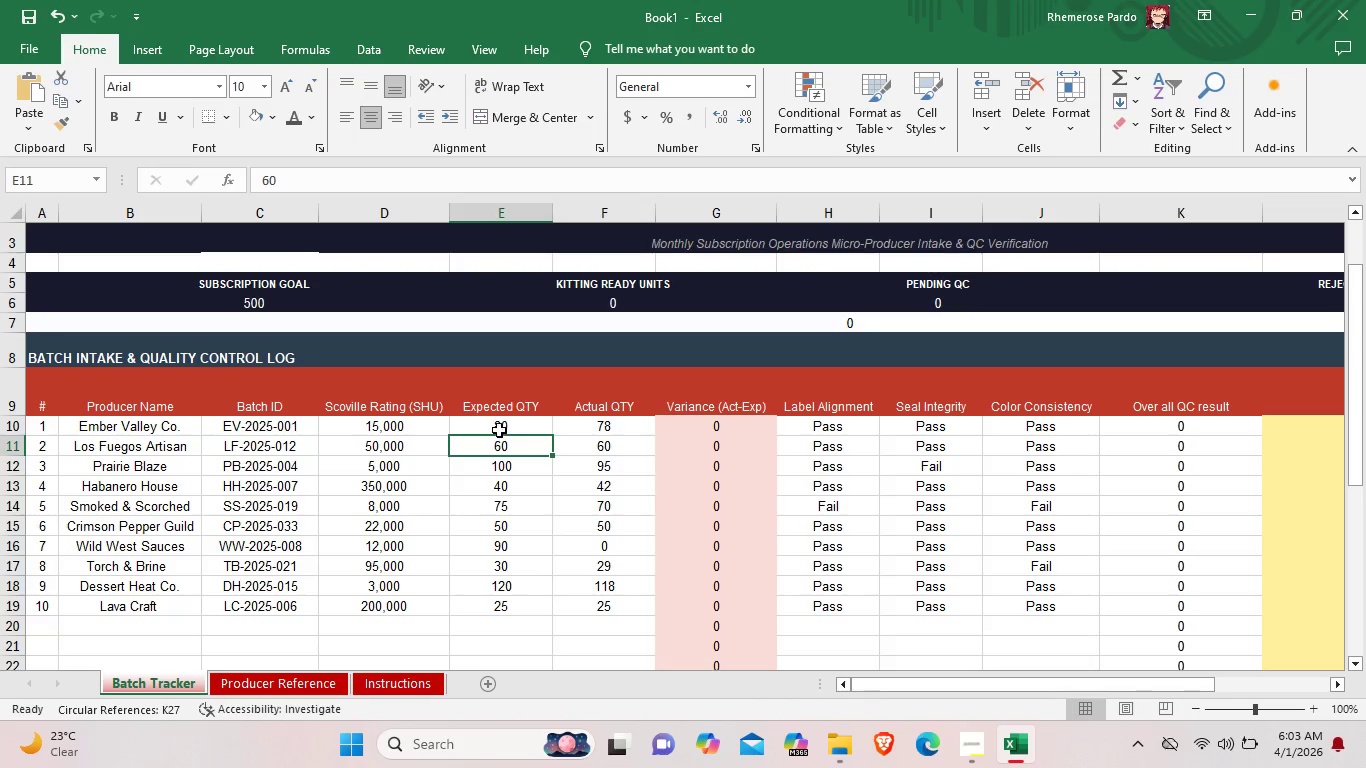 
left_click_drag(start_coordinate=[499, 429], to_coordinate=[546, 633])
 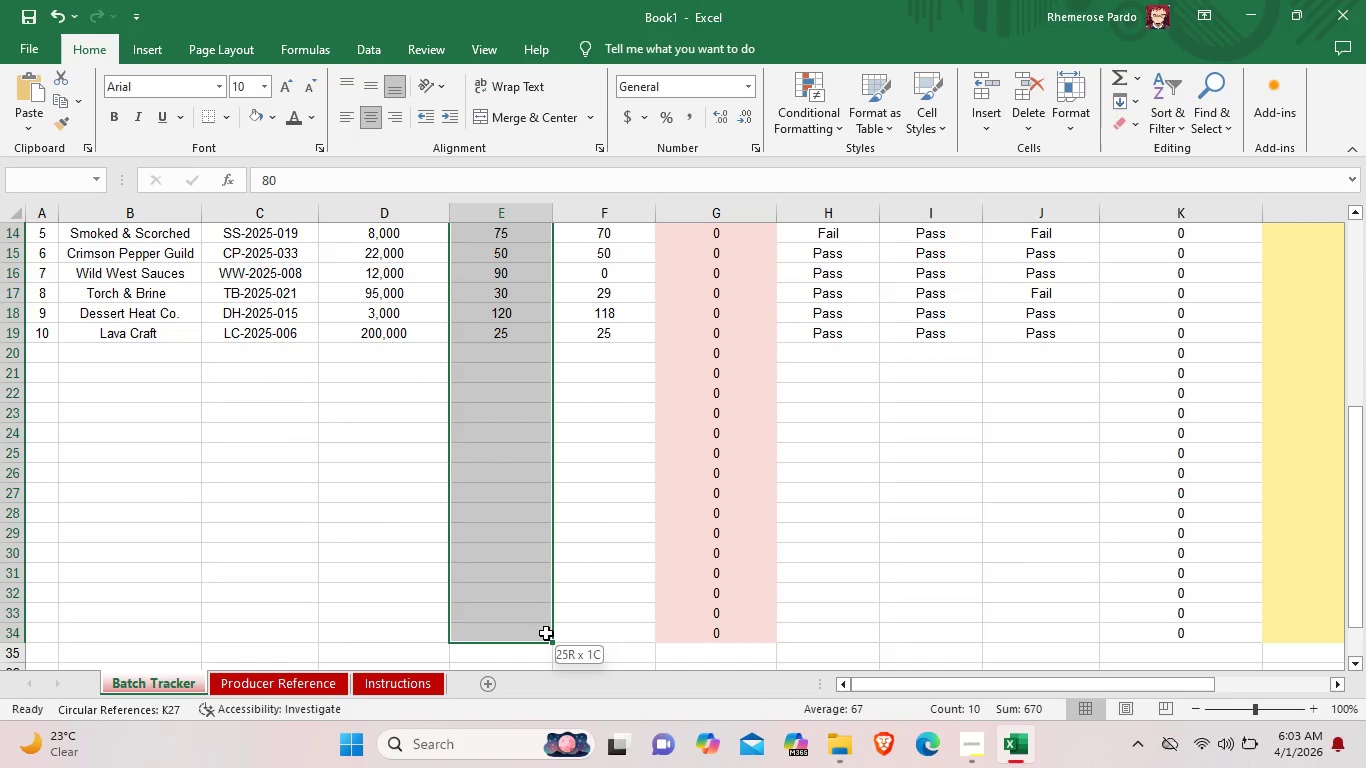 
scroll: coordinate [505, 655], scroll_direction: down, amount: 8.0
 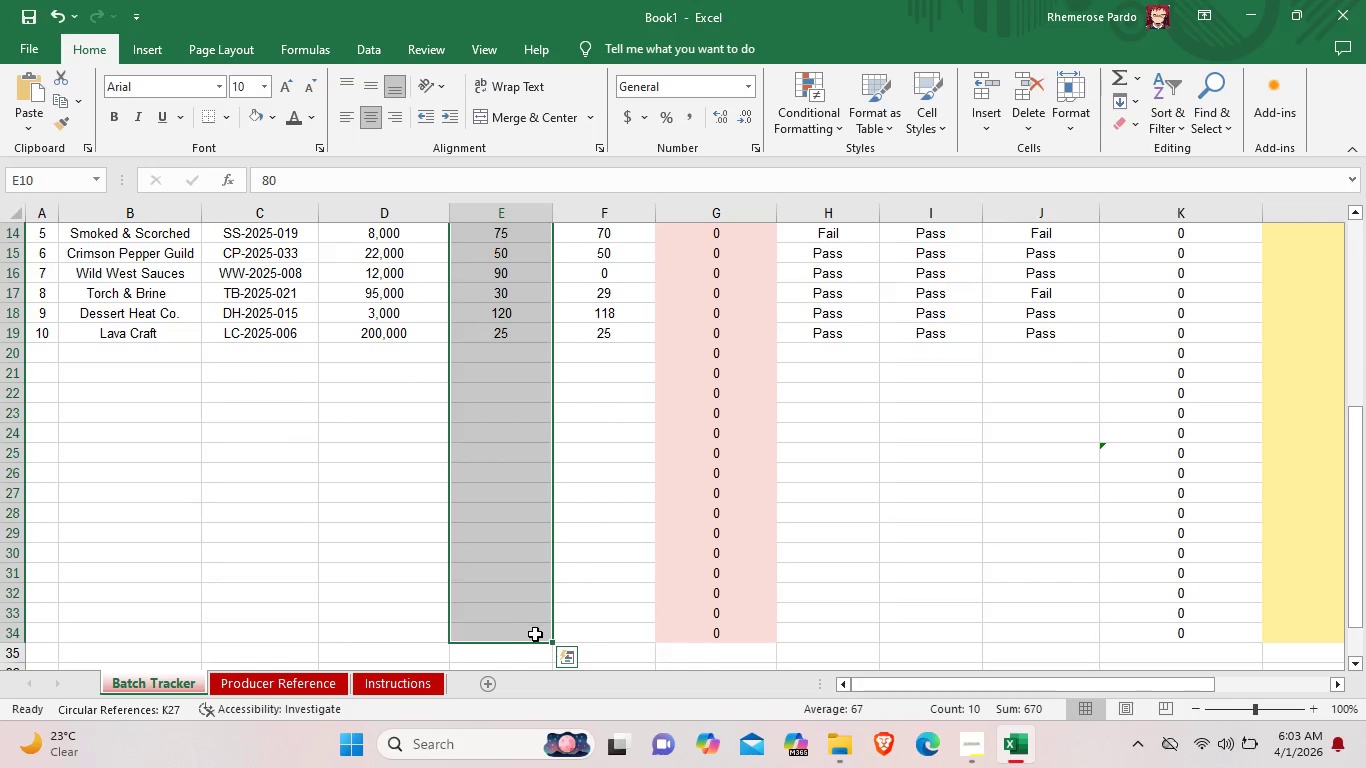 
right_click([514, 252])
 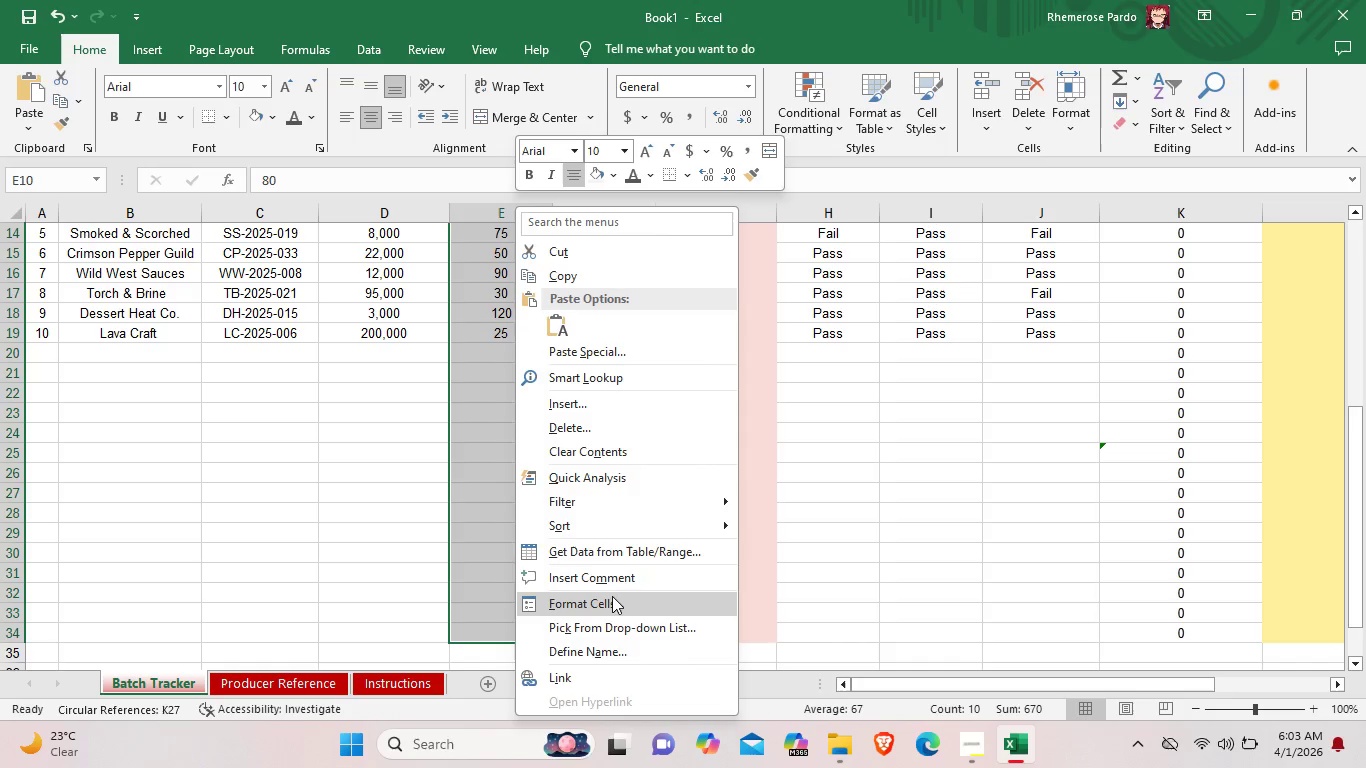 
left_click([612, 599])
 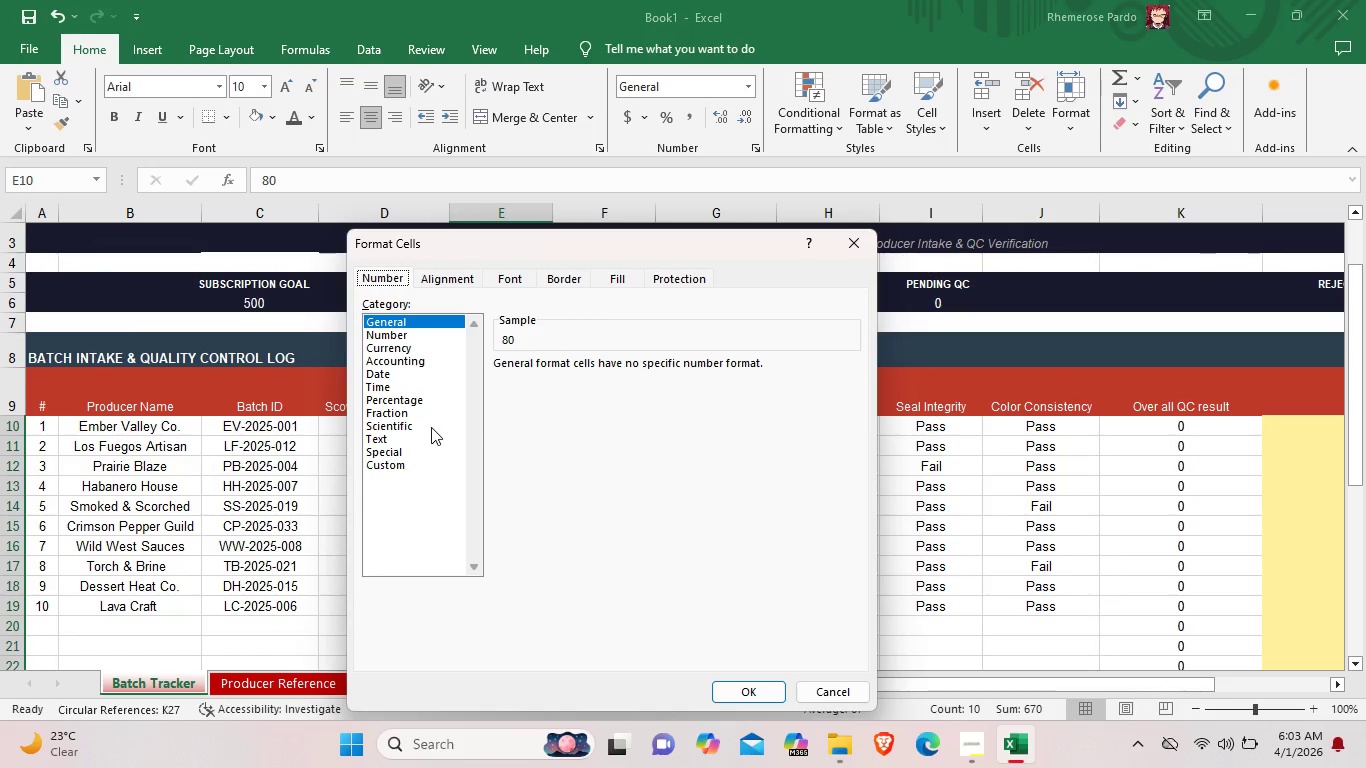 
left_click([406, 466])
 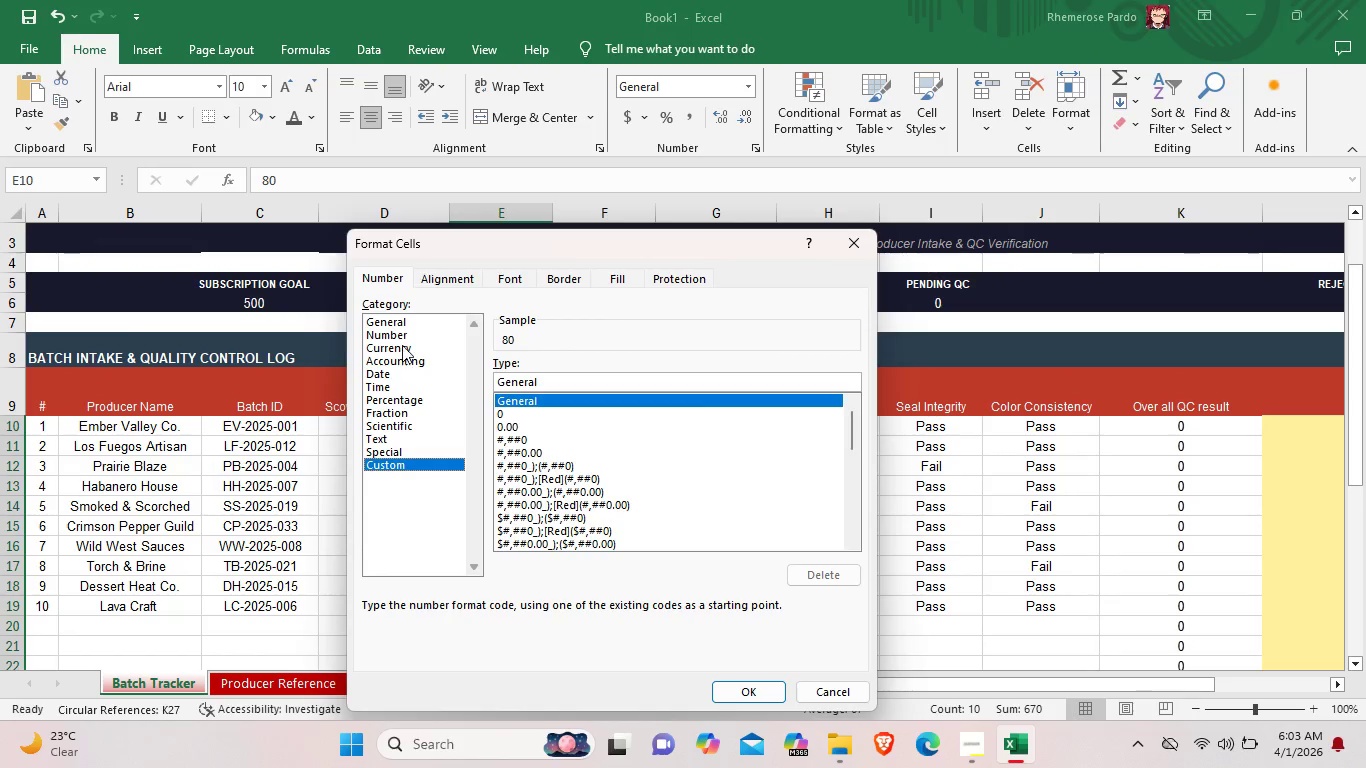 
left_click([399, 339])
 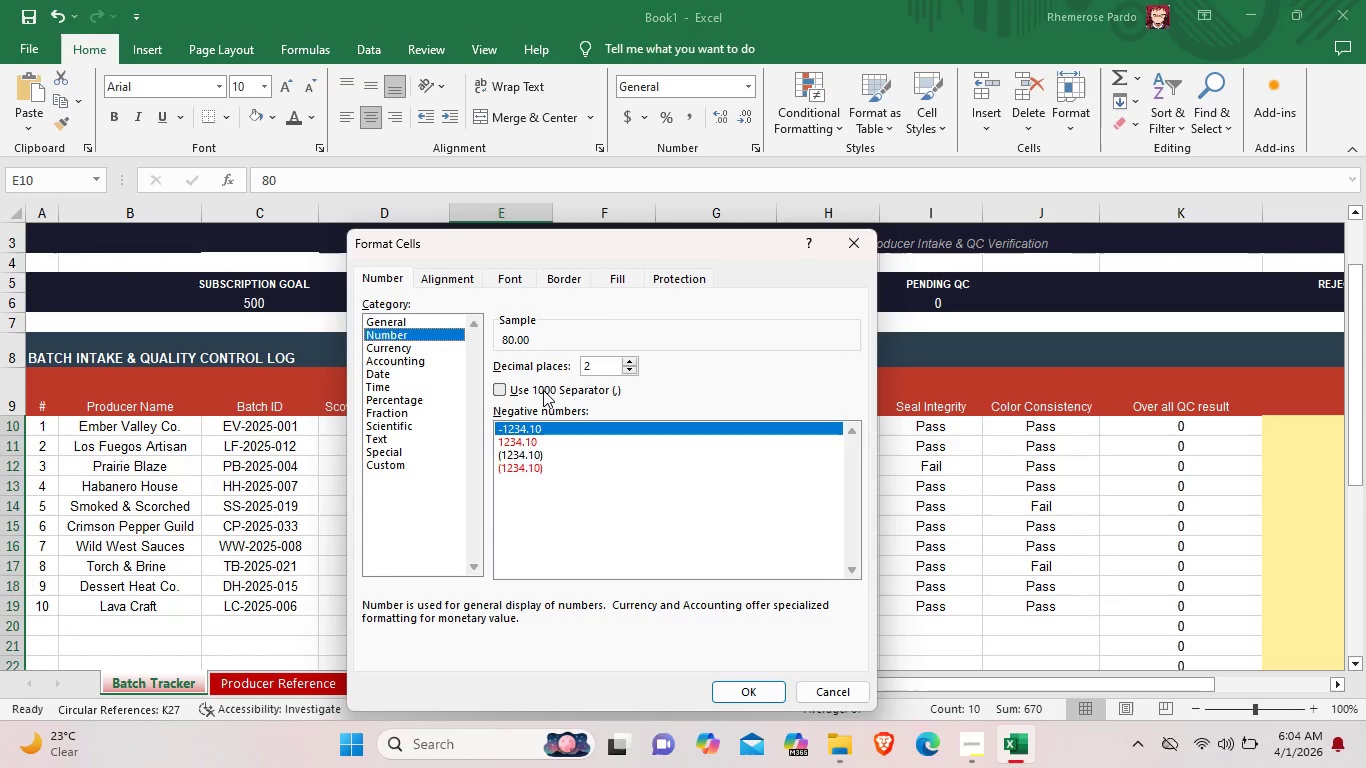 
wait(8.22)
 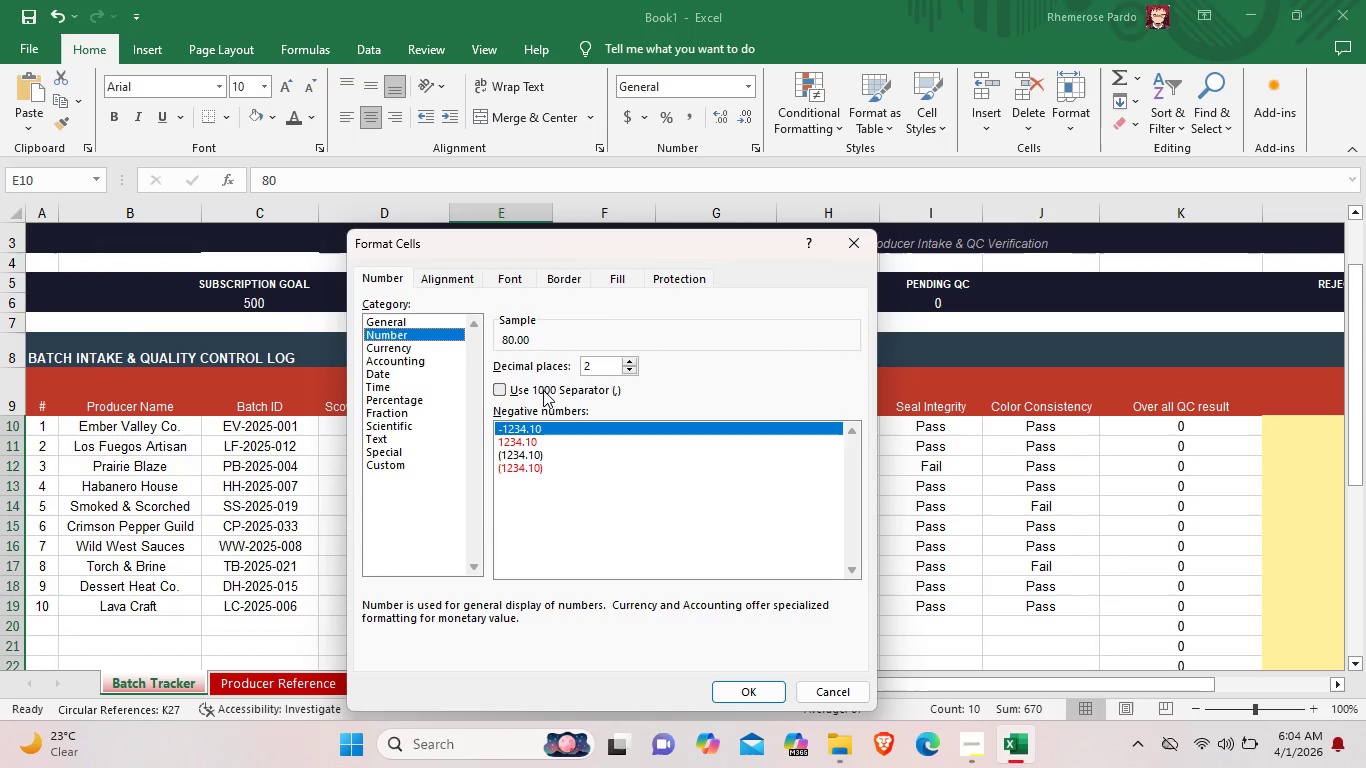 
left_click([407, 464])
 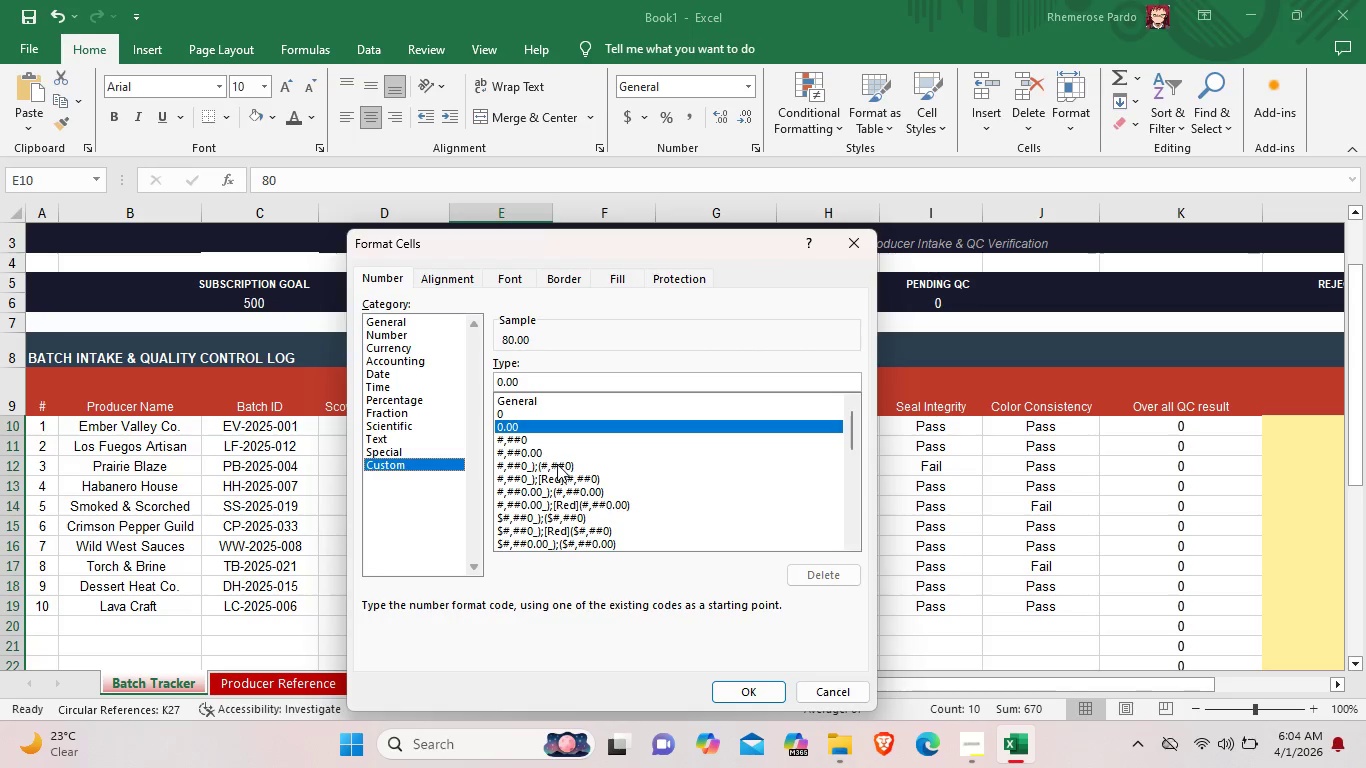 
left_click([524, 444])
 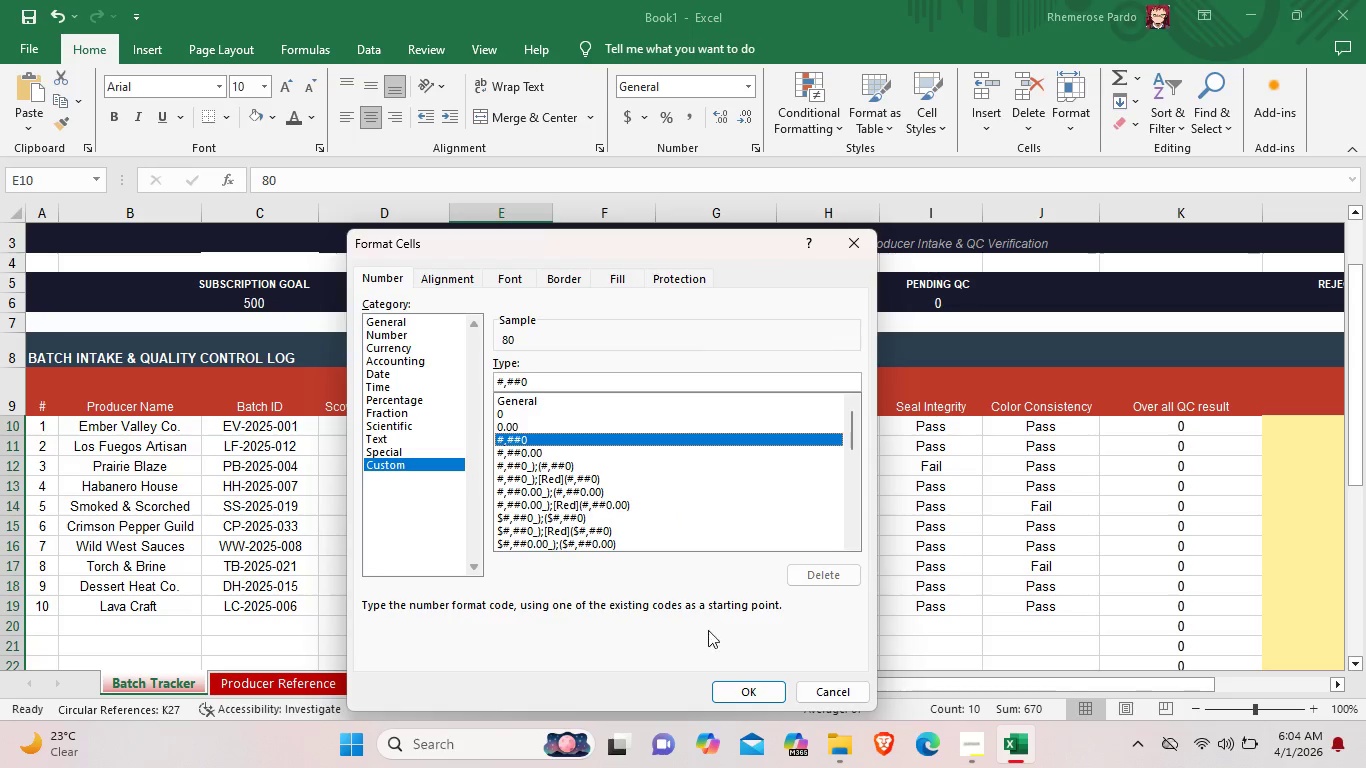 
left_click([726, 688])
 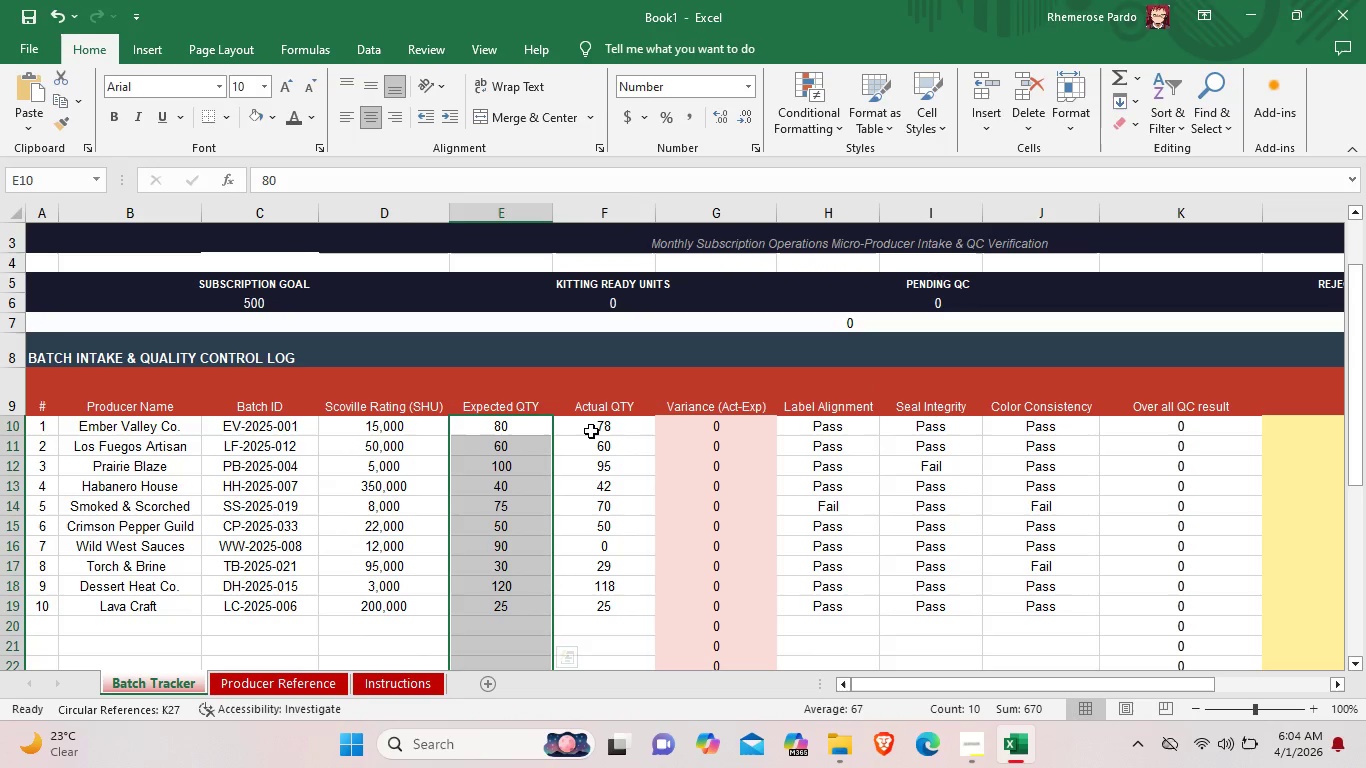 
wait(5.88)
 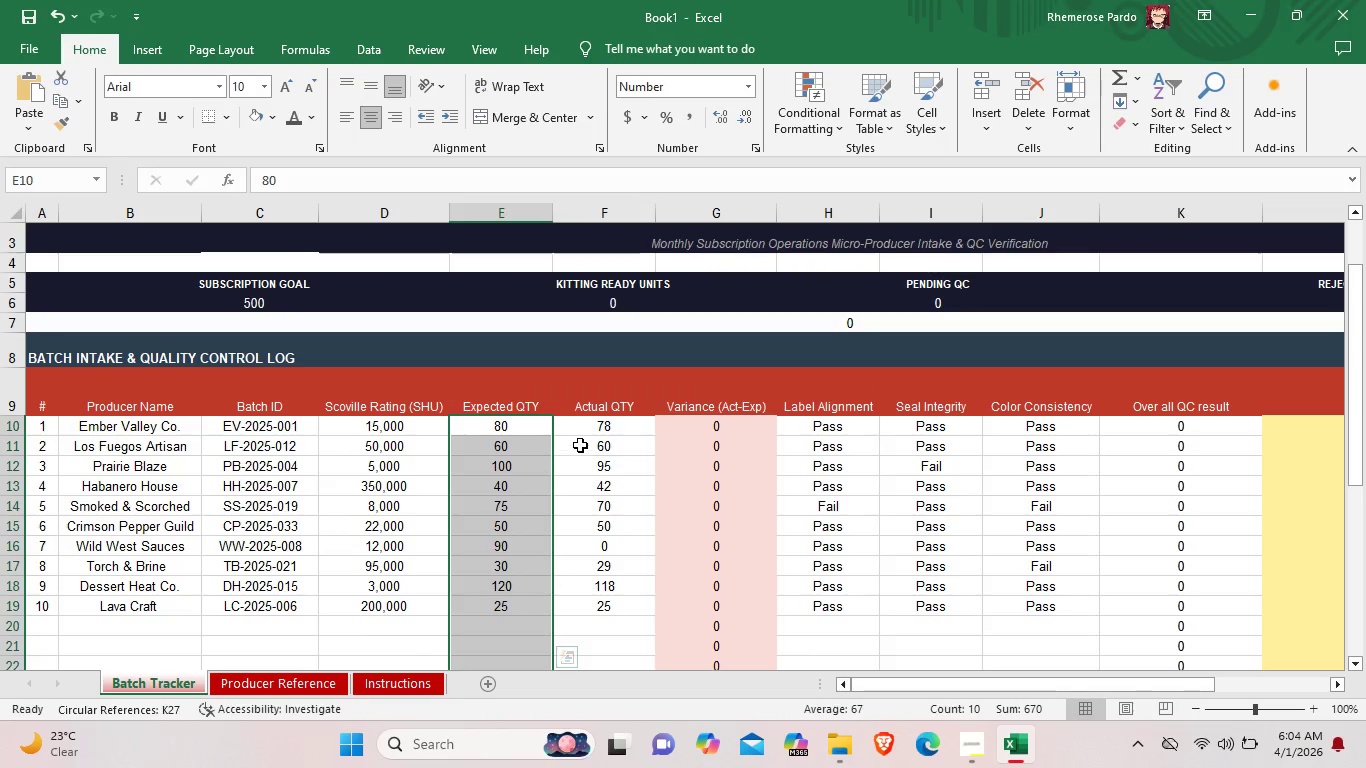 
left_click_drag(start_coordinate=[719, 428], to_coordinate=[718, 574])
 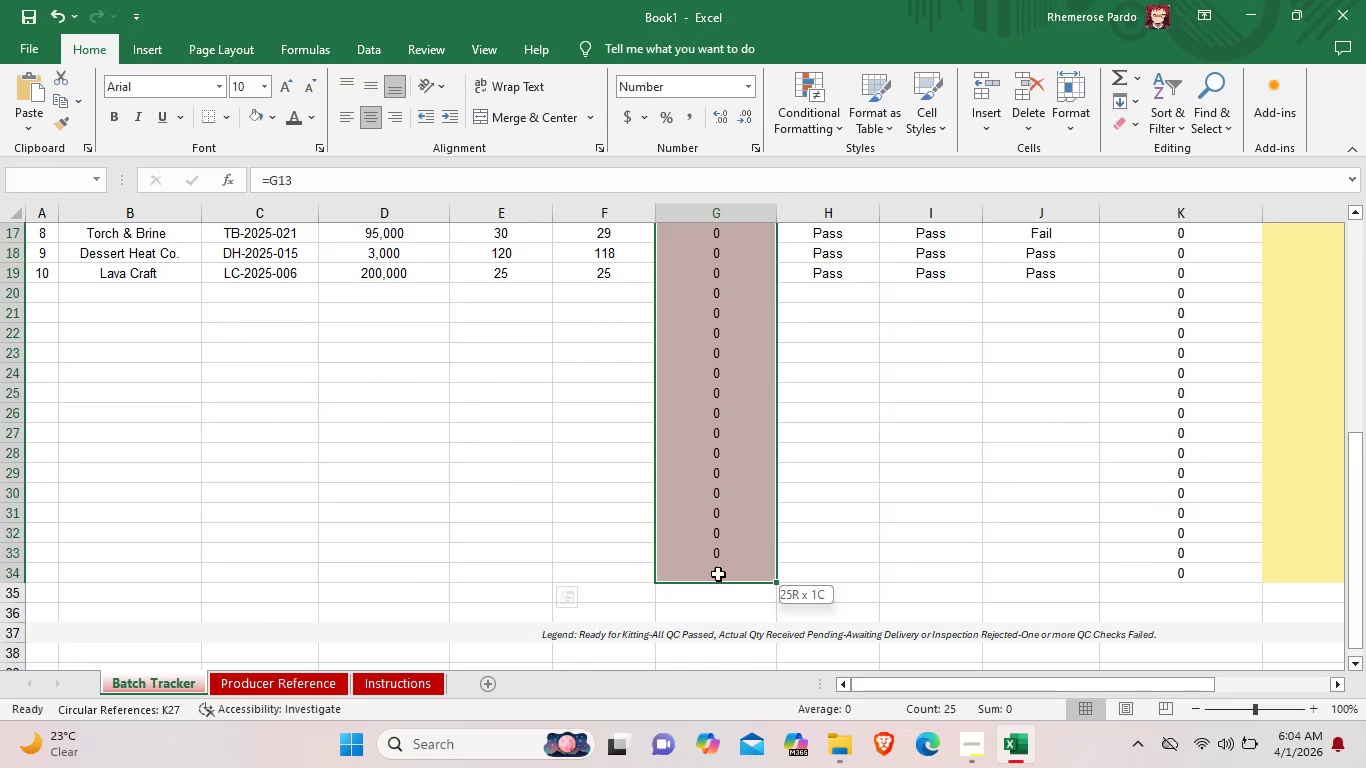 
scroll: coordinate [715, 615], scroll_direction: down, amount: 3.0
 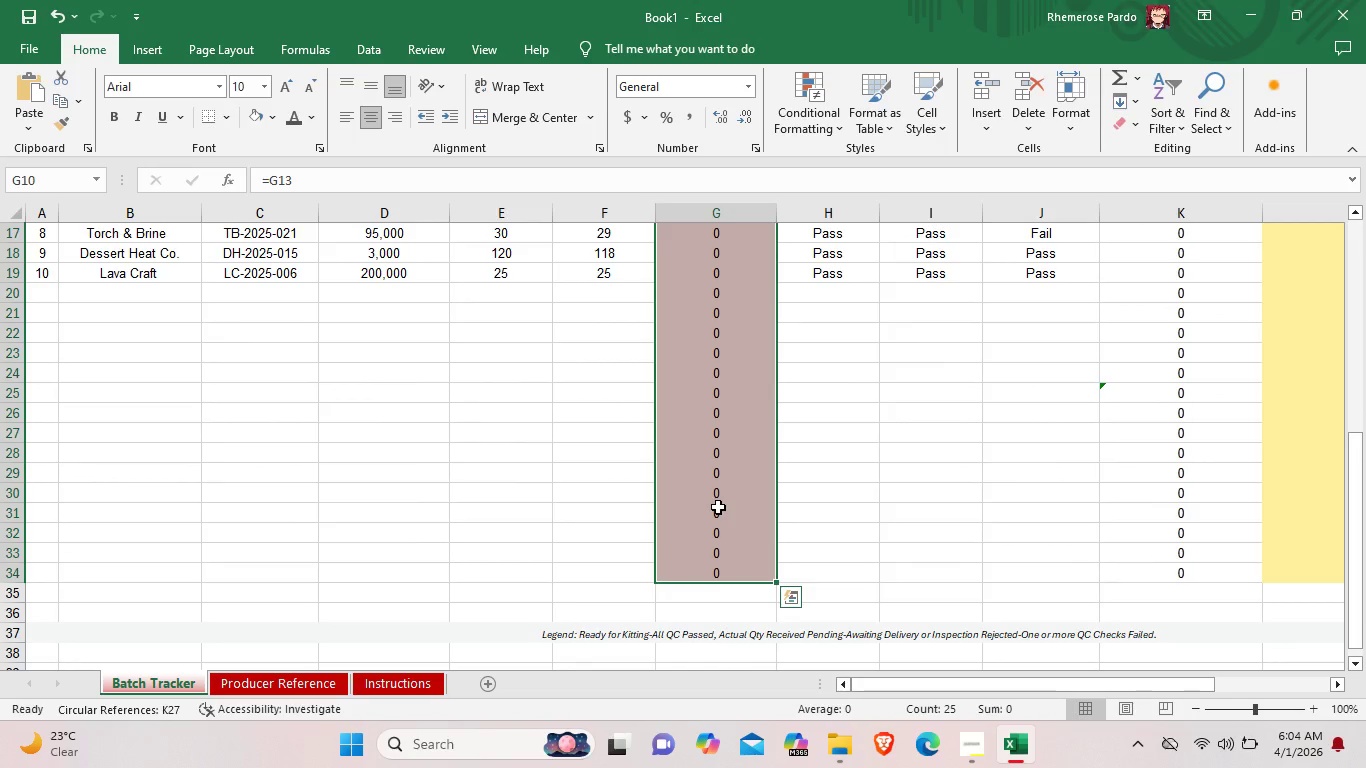 
wait(7.55)
 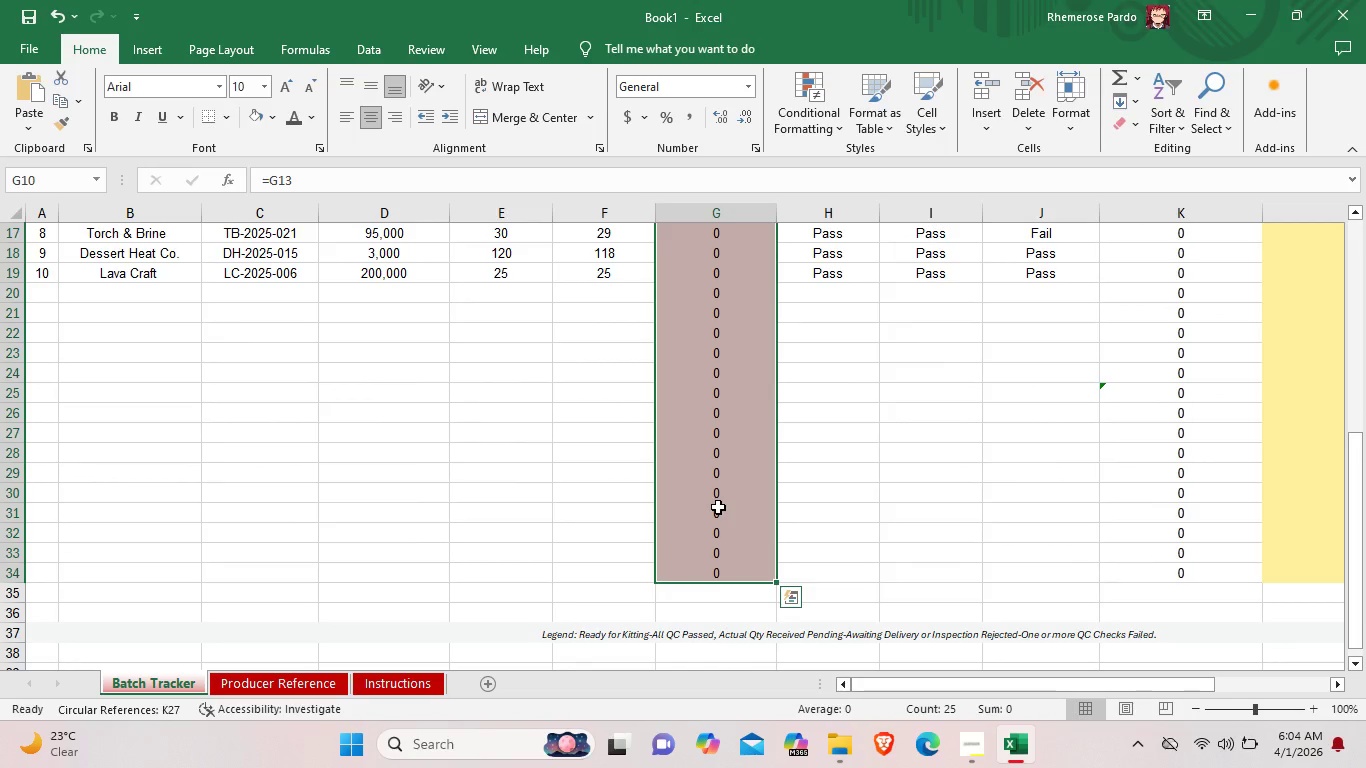 
left_click([805, 605])
 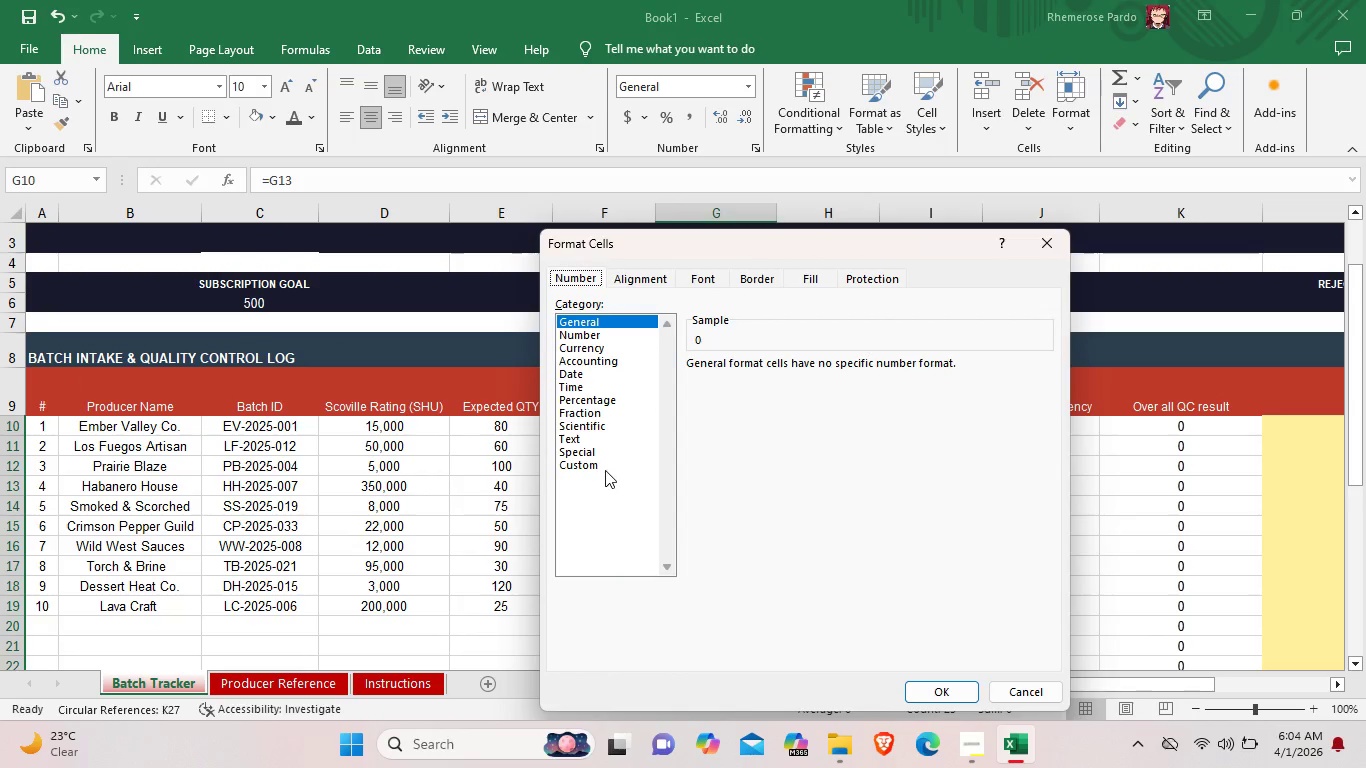 
left_click([595, 470])
 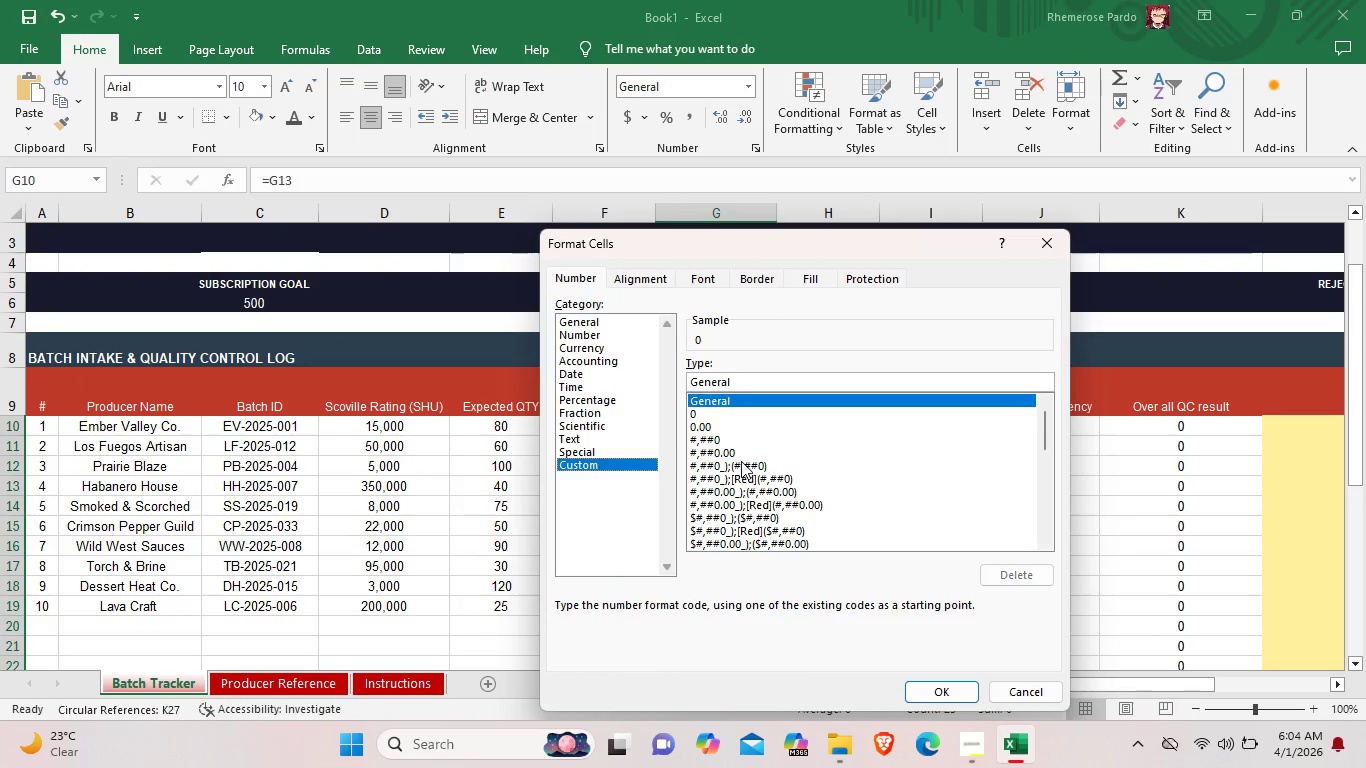 
scroll: coordinate [729, 502], scroll_direction: down, amount: 3.0
 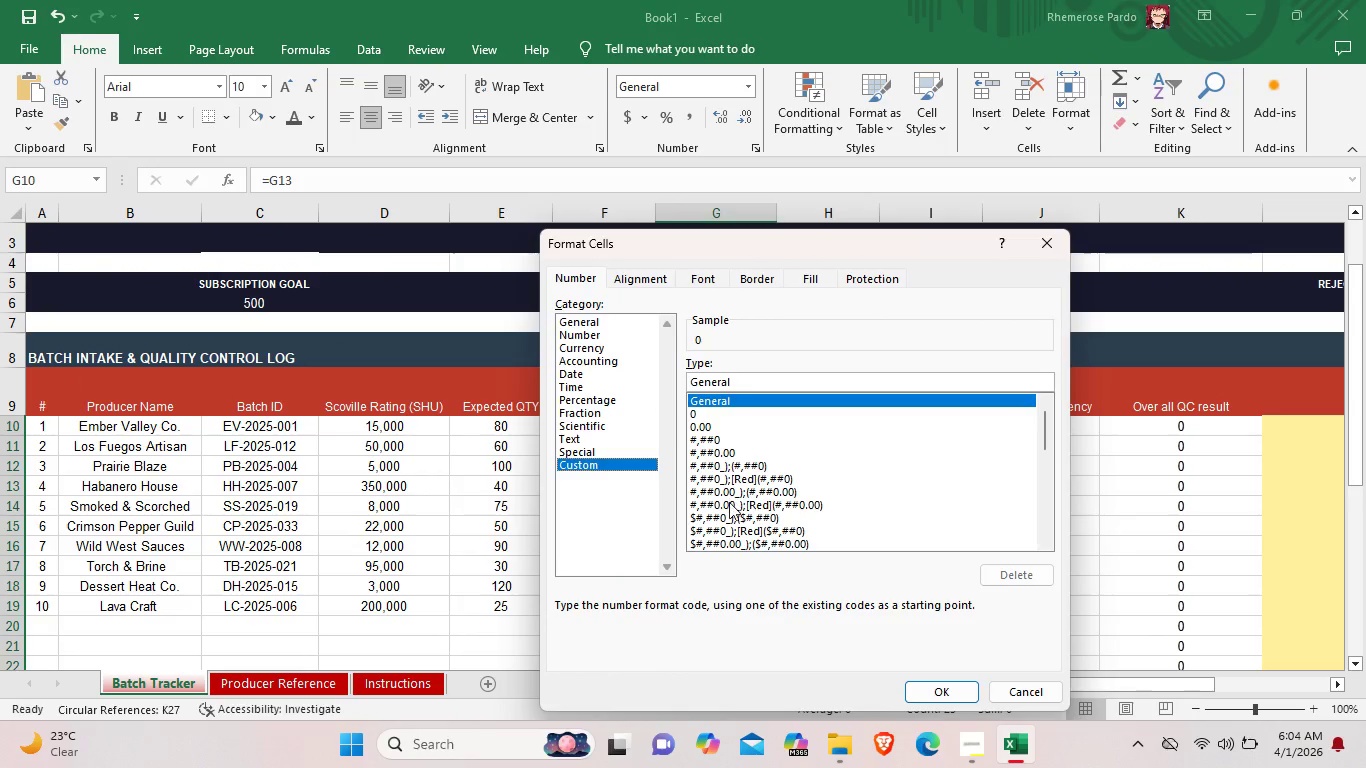 
left_click_drag(start_coordinate=[1043, 439], to_coordinate=[1036, 423])
 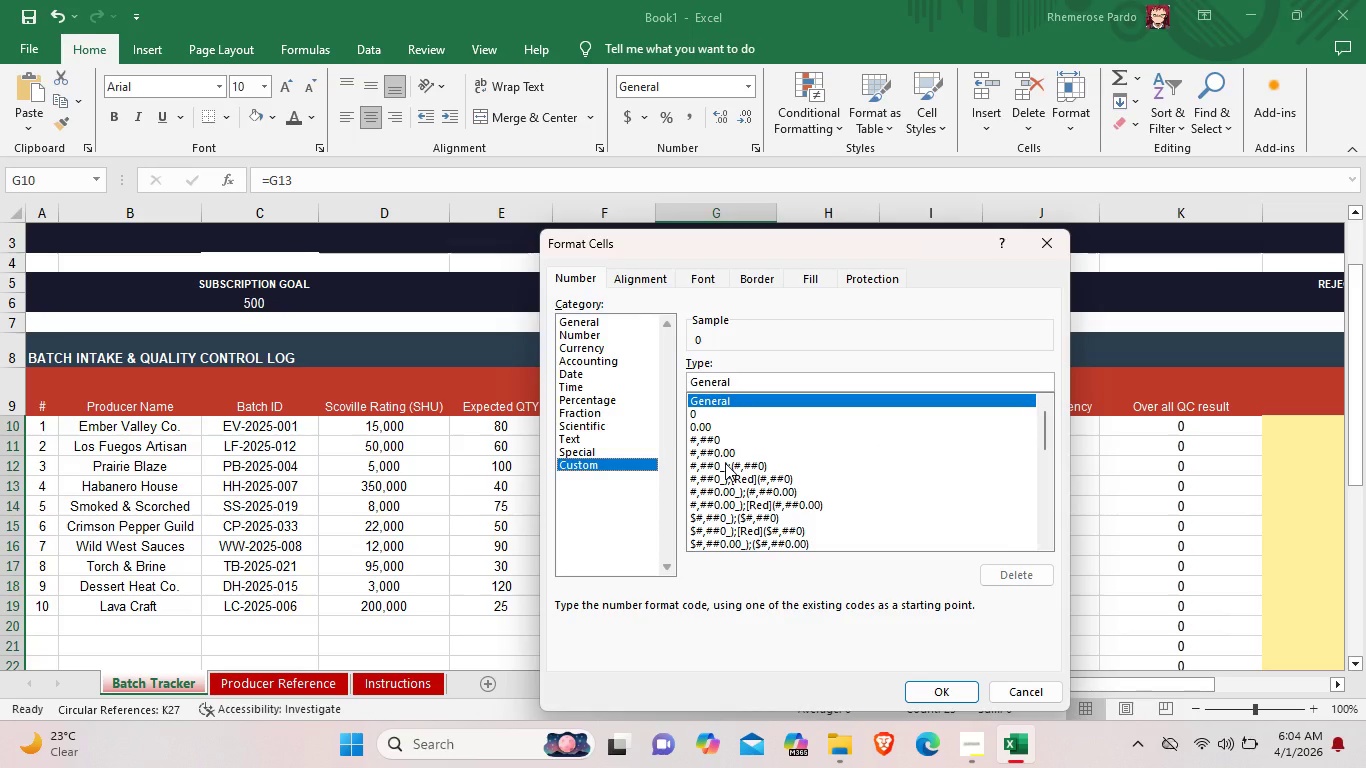 
wait(5.58)
 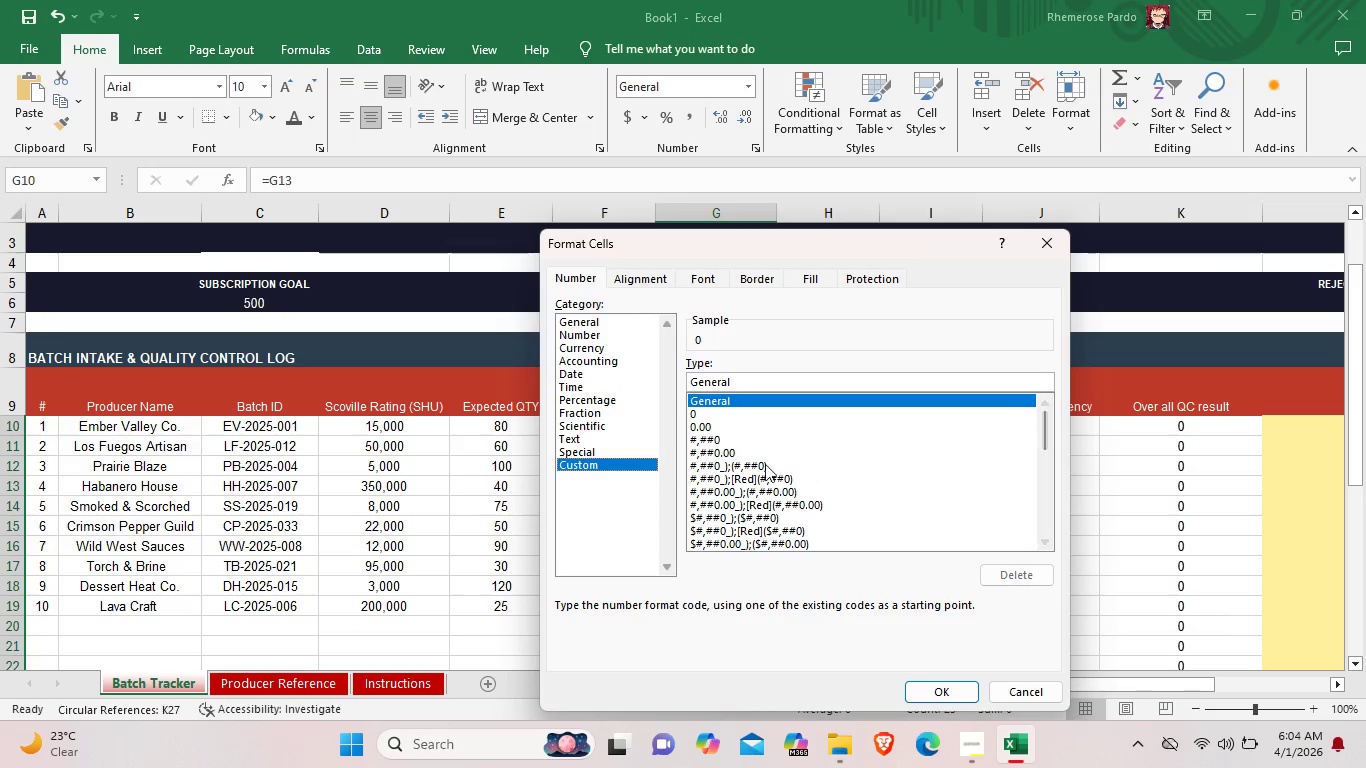 
scroll: coordinate [843, 502], scroll_direction: down, amount: 1.0
 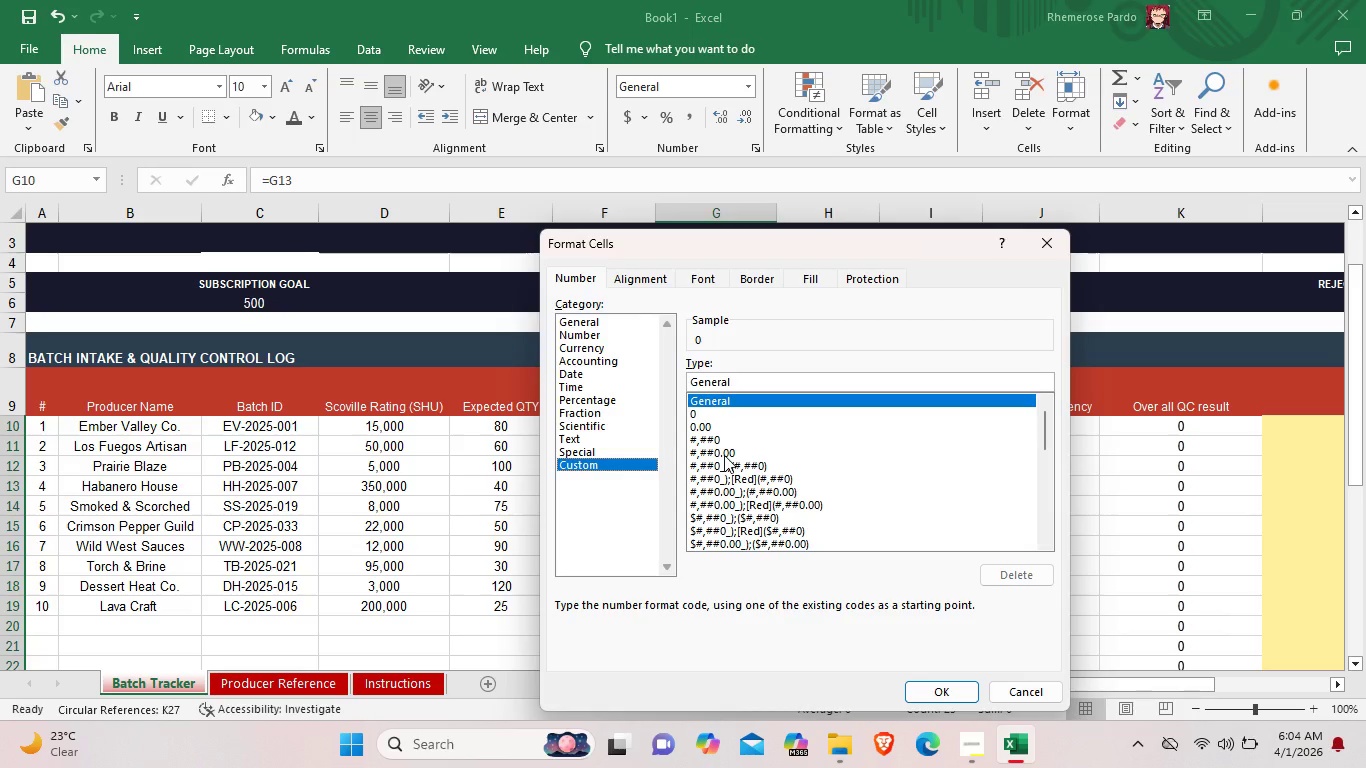 
wait(6.65)
 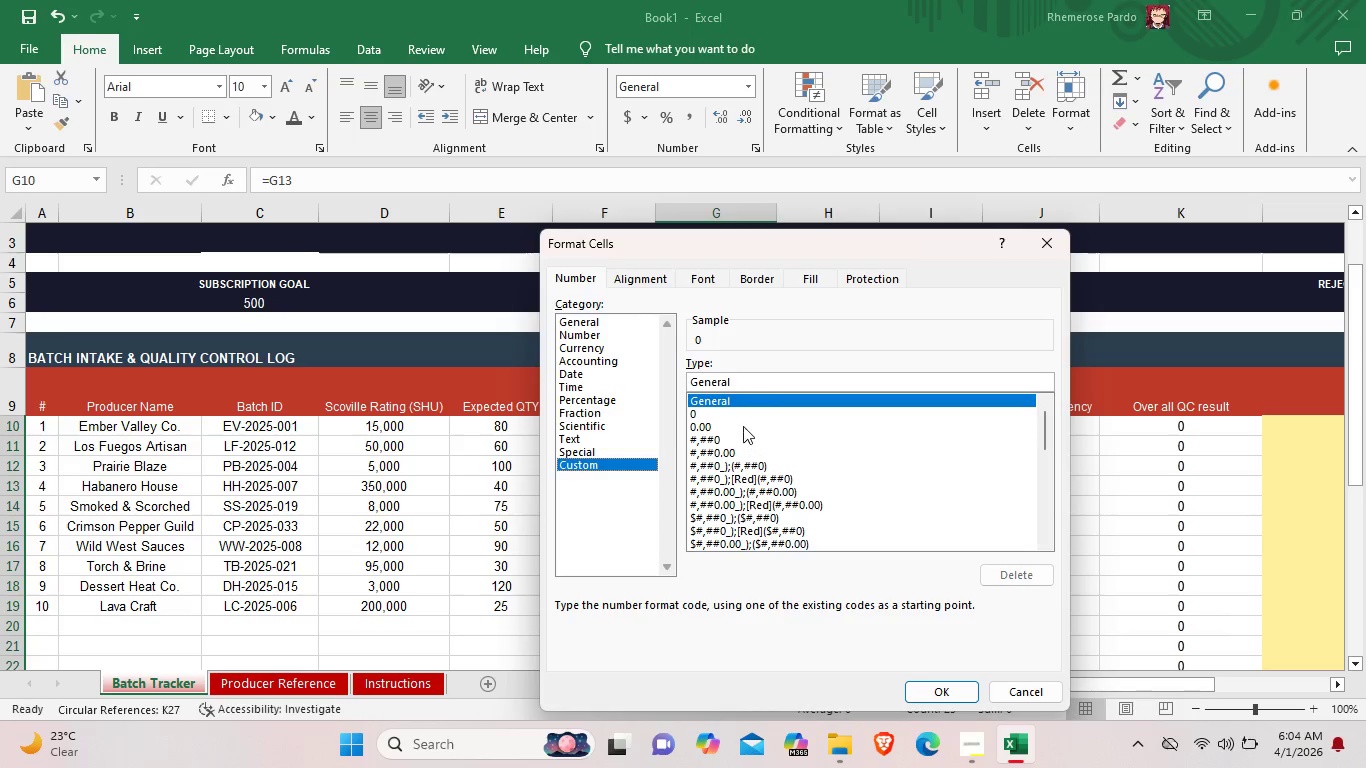 
scroll: coordinate [746, 475], scroll_direction: down, amount: 2.0
 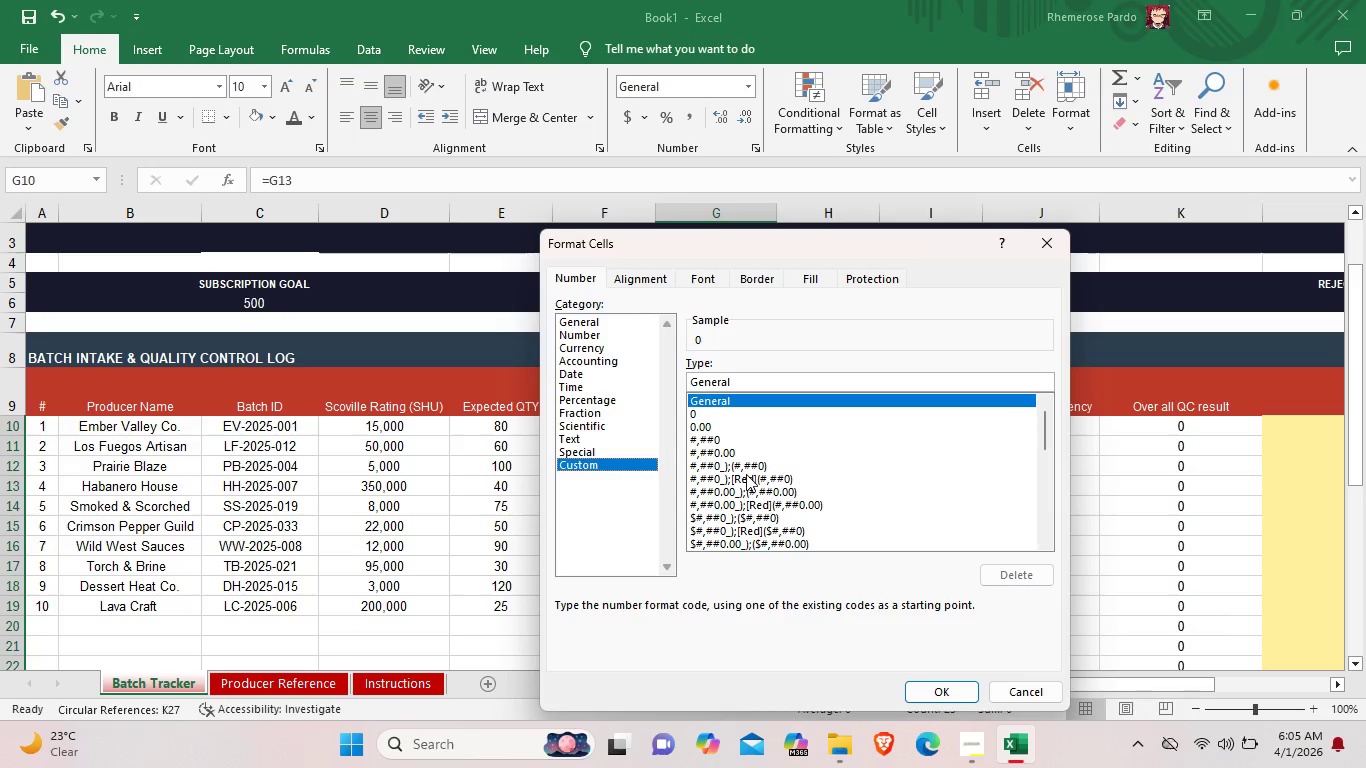 
left_click_drag(start_coordinate=[1043, 432], to_coordinate=[1039, 404])
 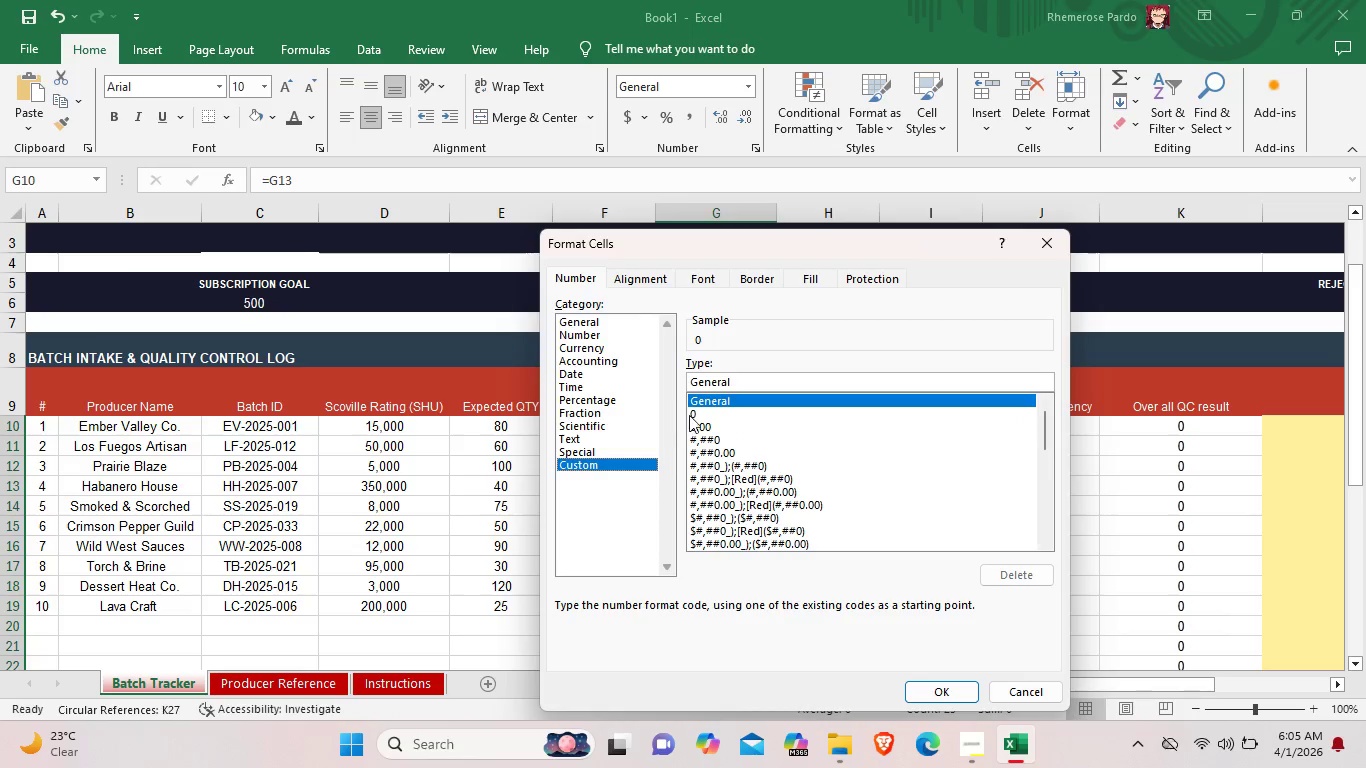 
left_click([618, 468])
 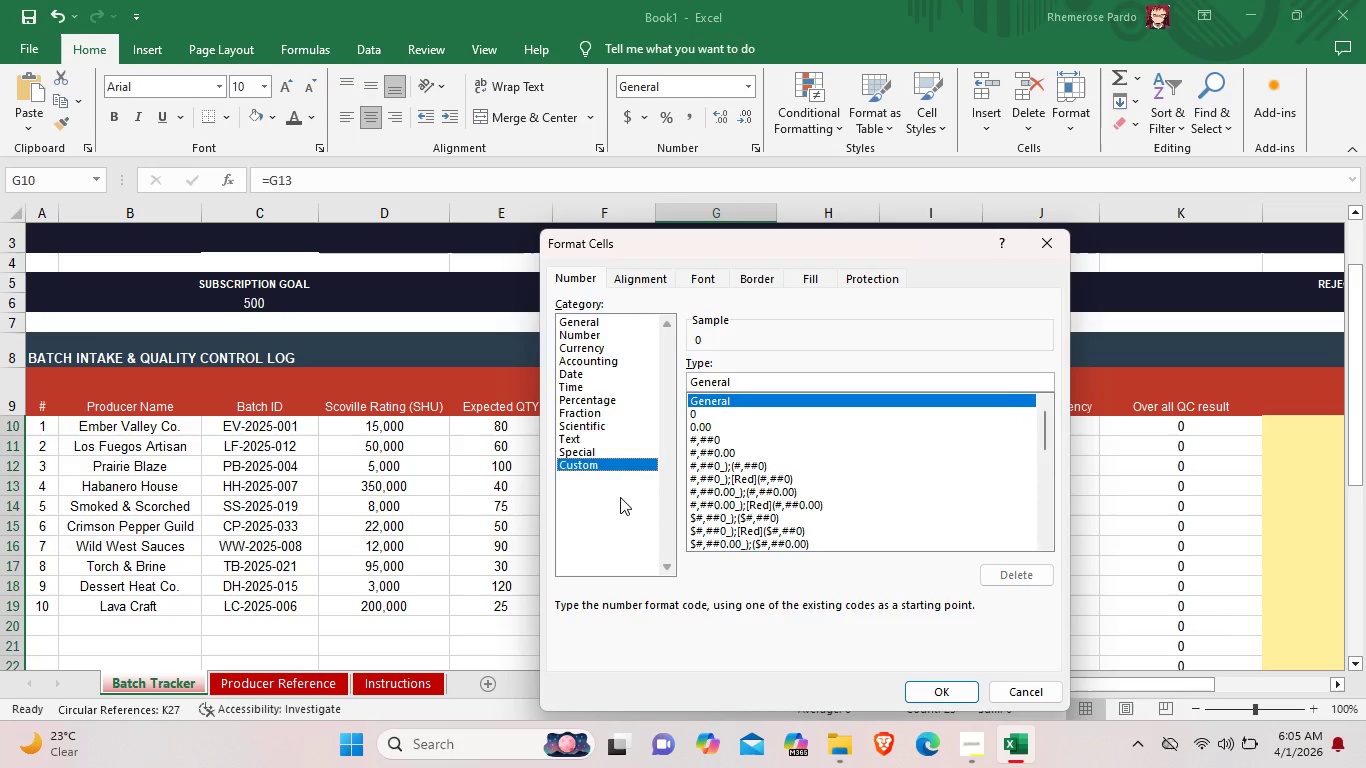 
left_click([620, 497])
 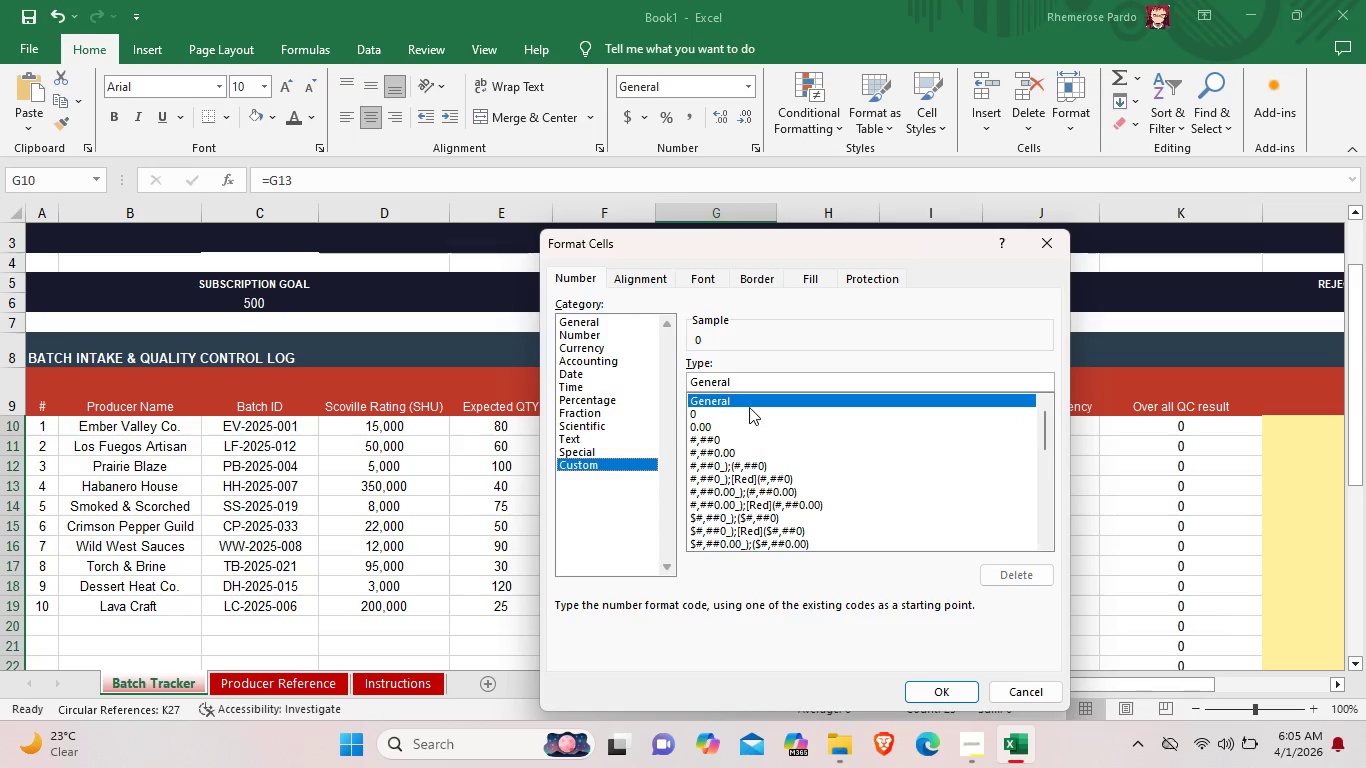 
left_click([751, 400])
 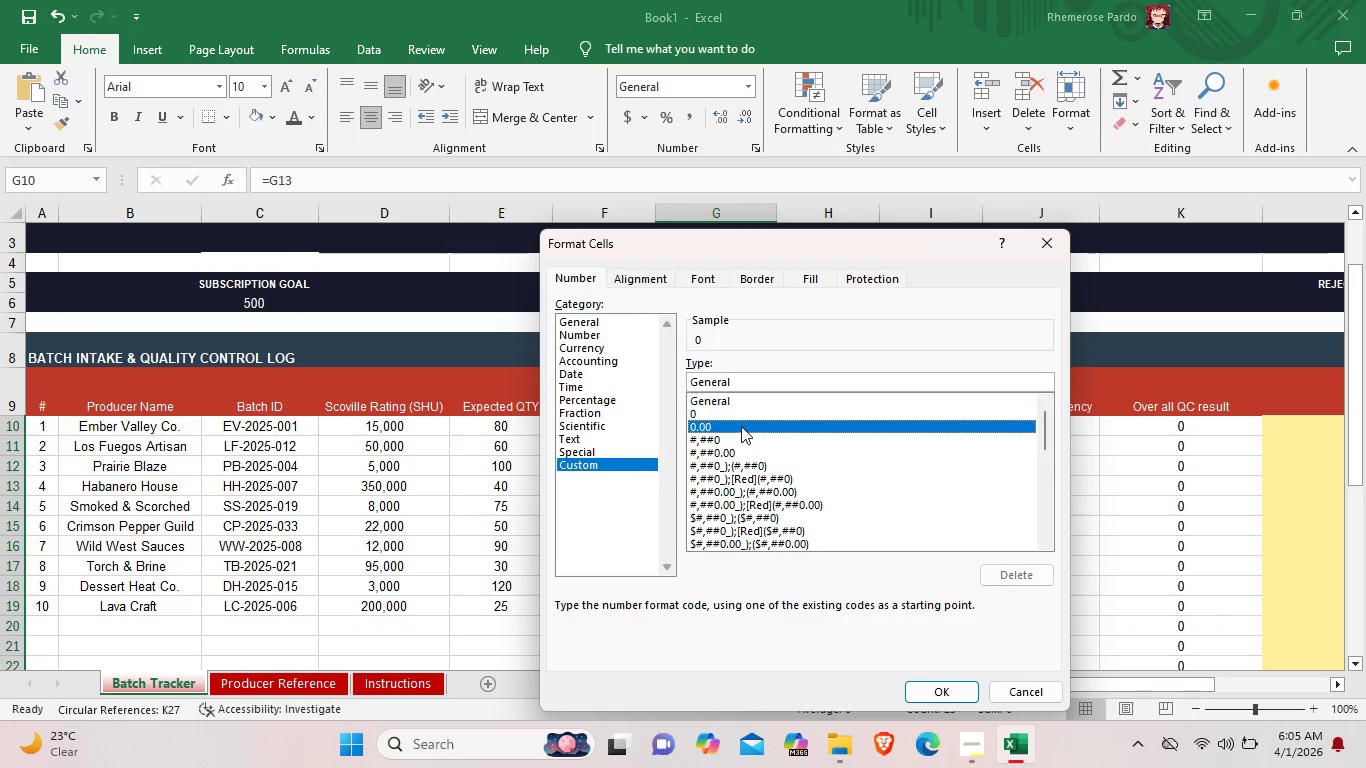 
left_click([741, 426])
 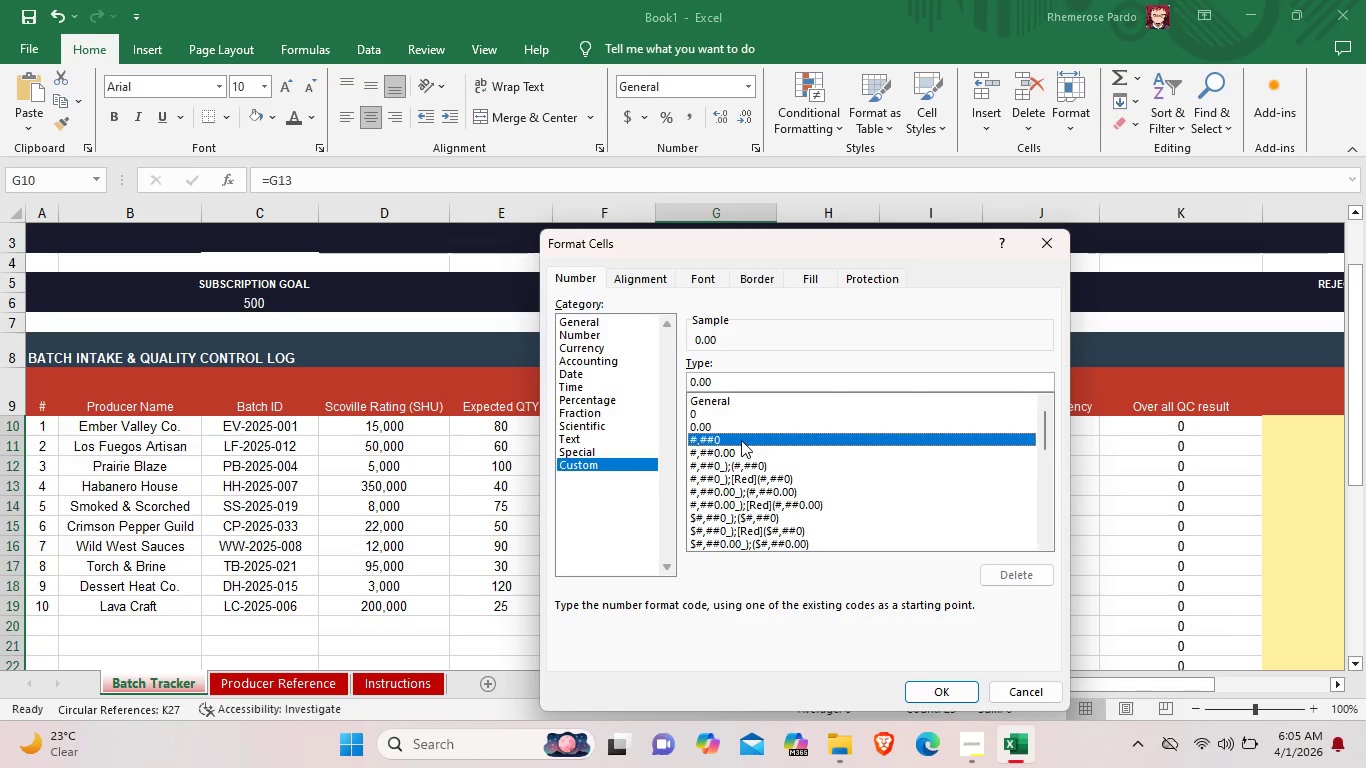 
left_click([741, 440])
 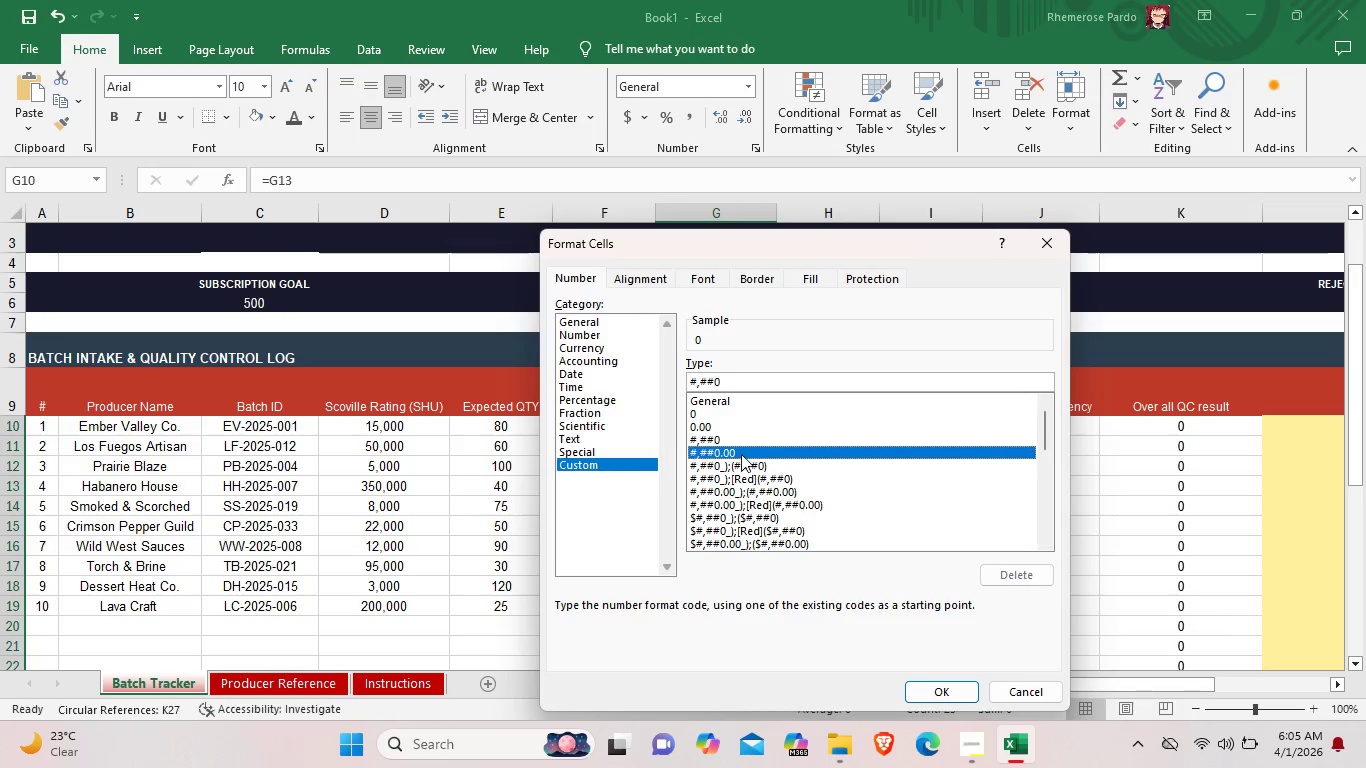 
left_click([741, 454])
 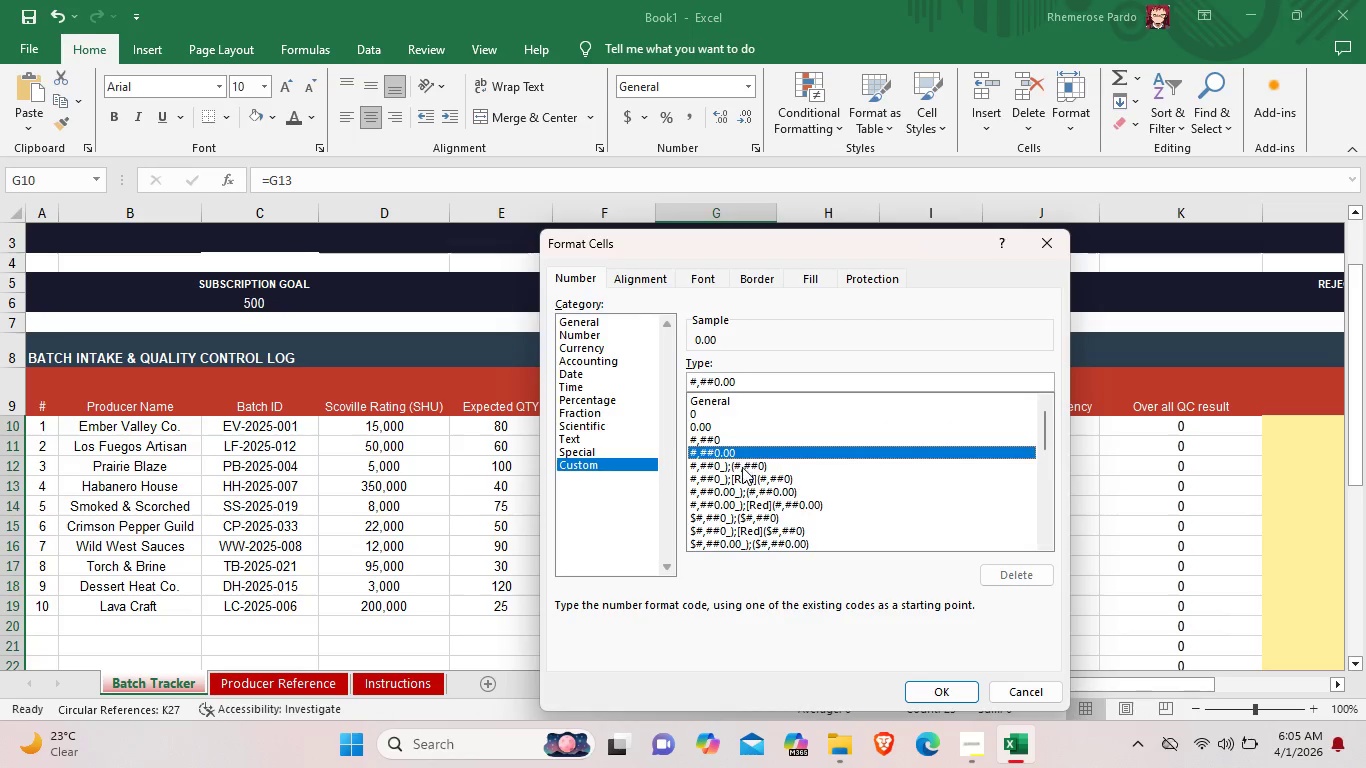 
left_click([742, 468])
 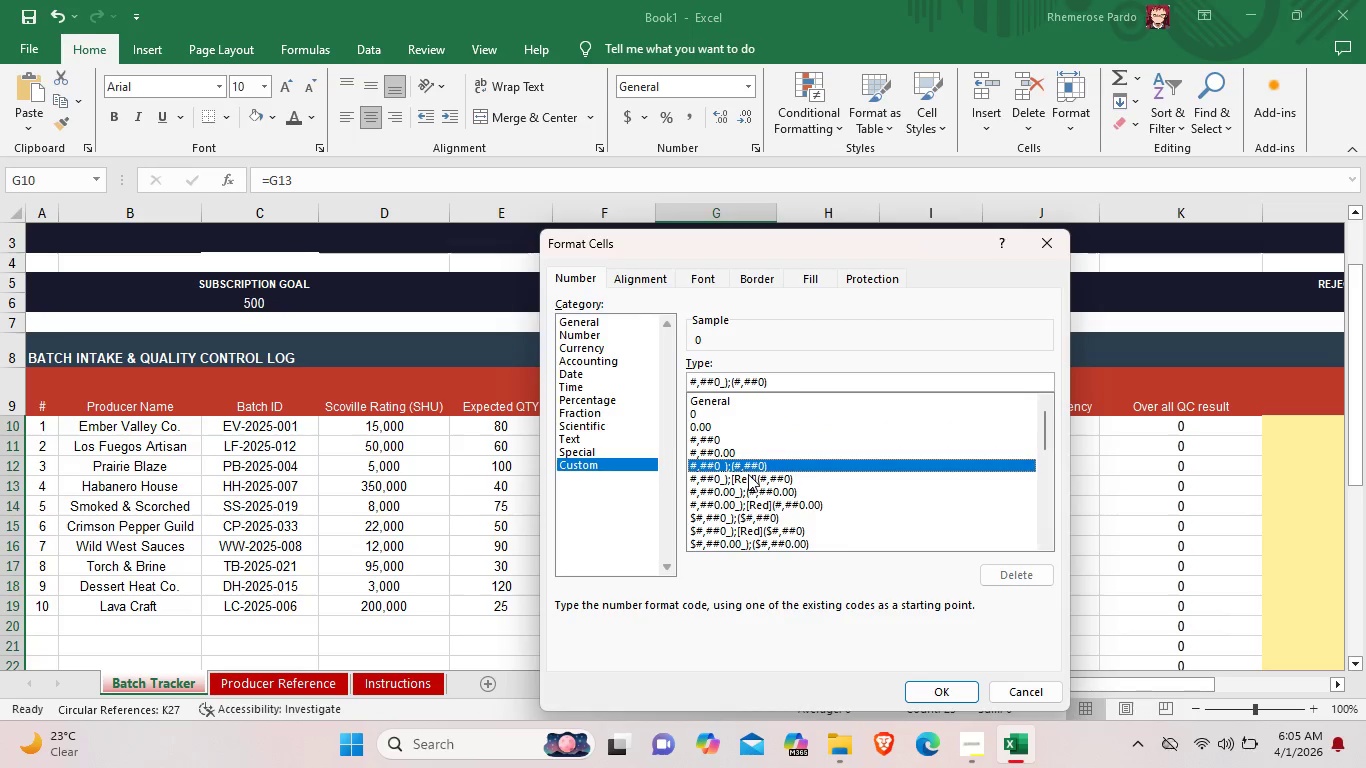 
left_click([743, 455])
 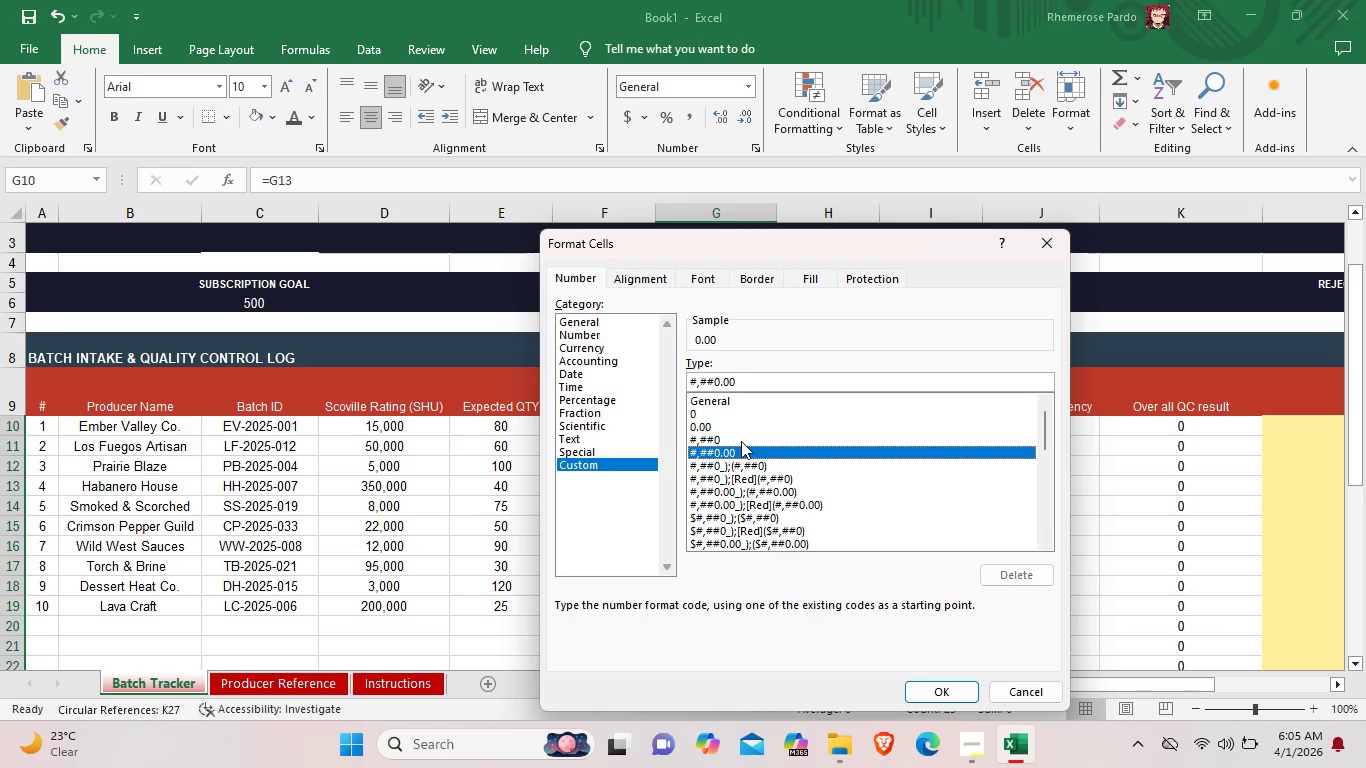 
left_click([741, 441])
 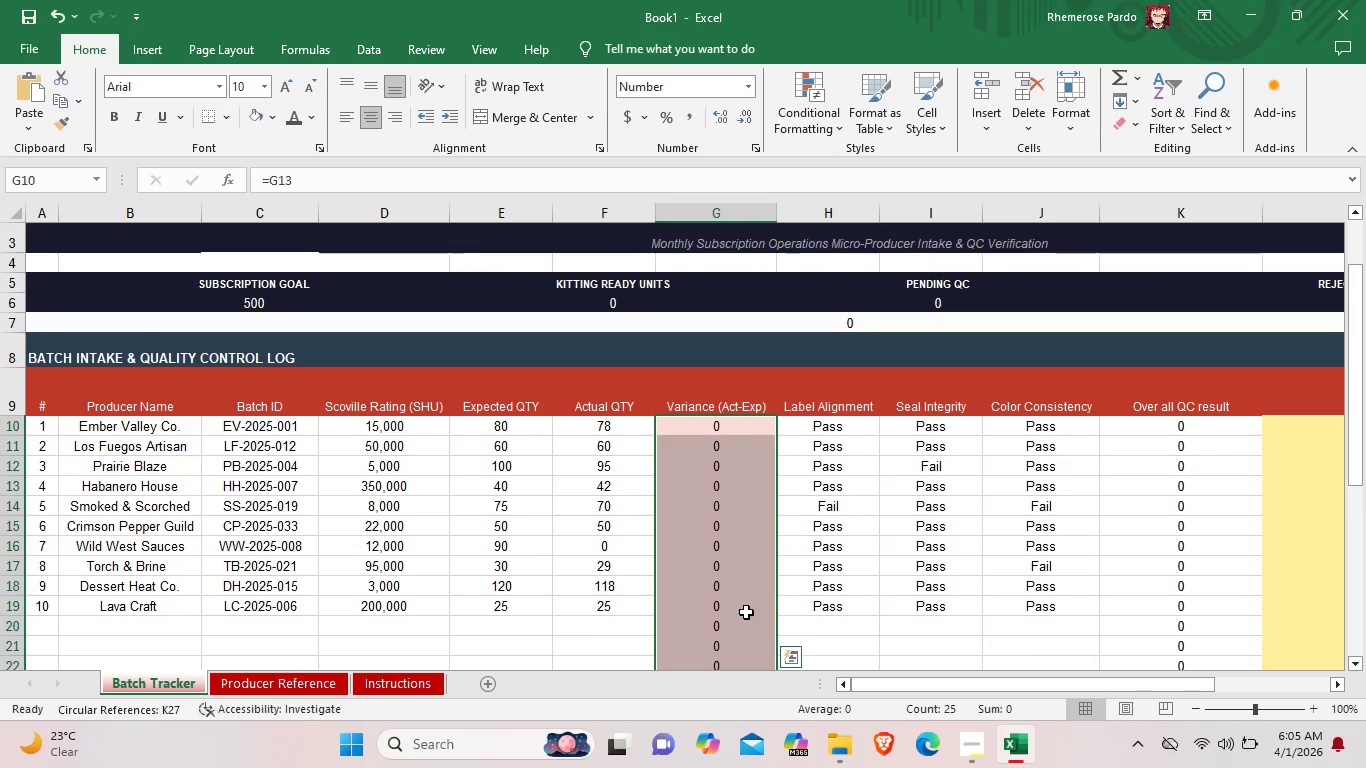 
scroll: coordinate [820, 597], scroll_direction: down, amount: 2.0
 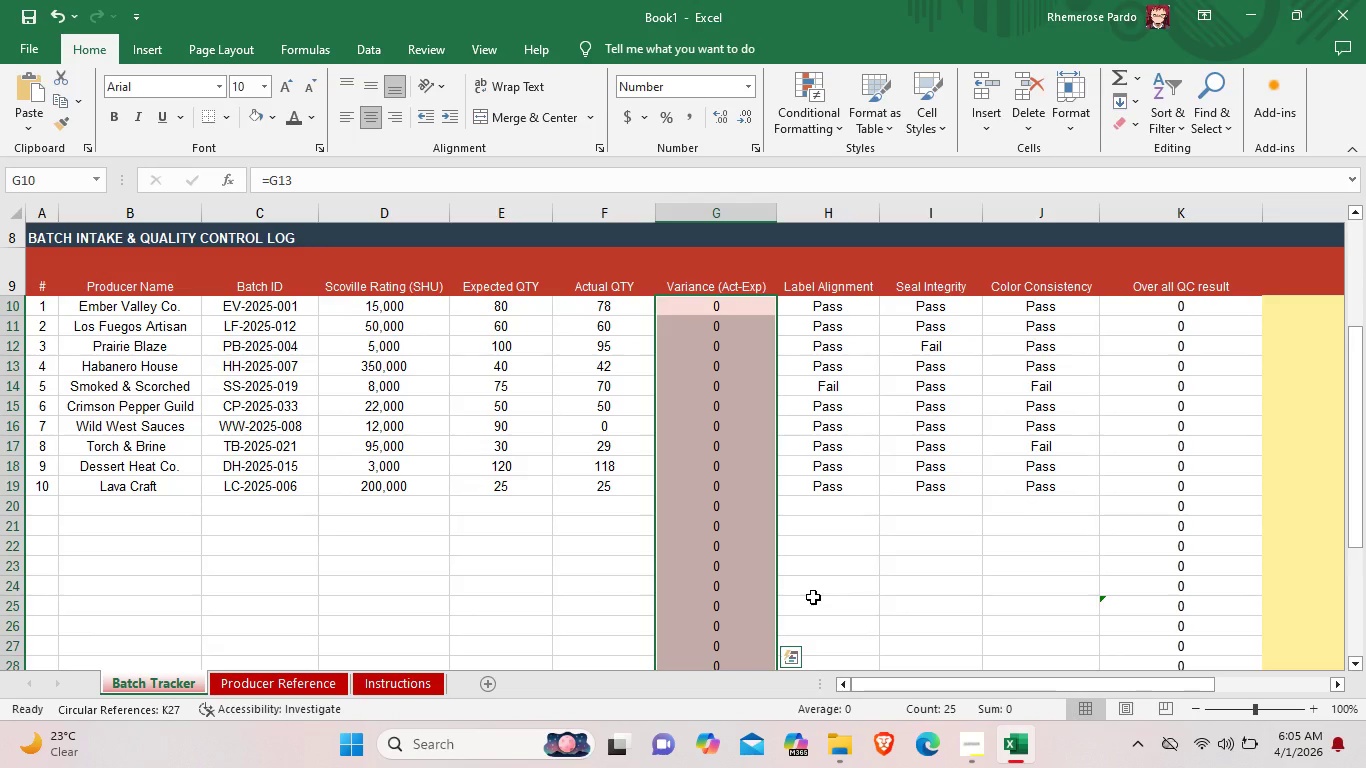 
double_click([693, 328])
 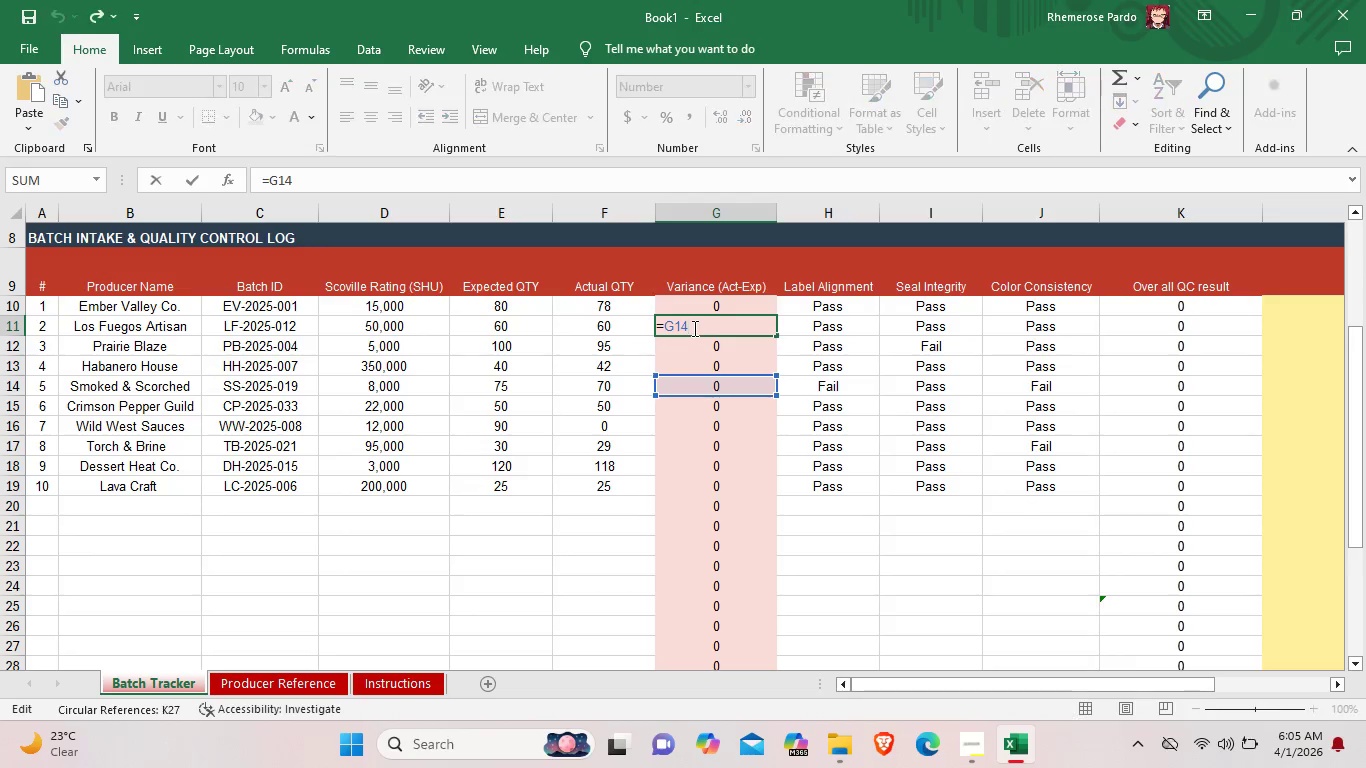 
triple_click([693, 328])
 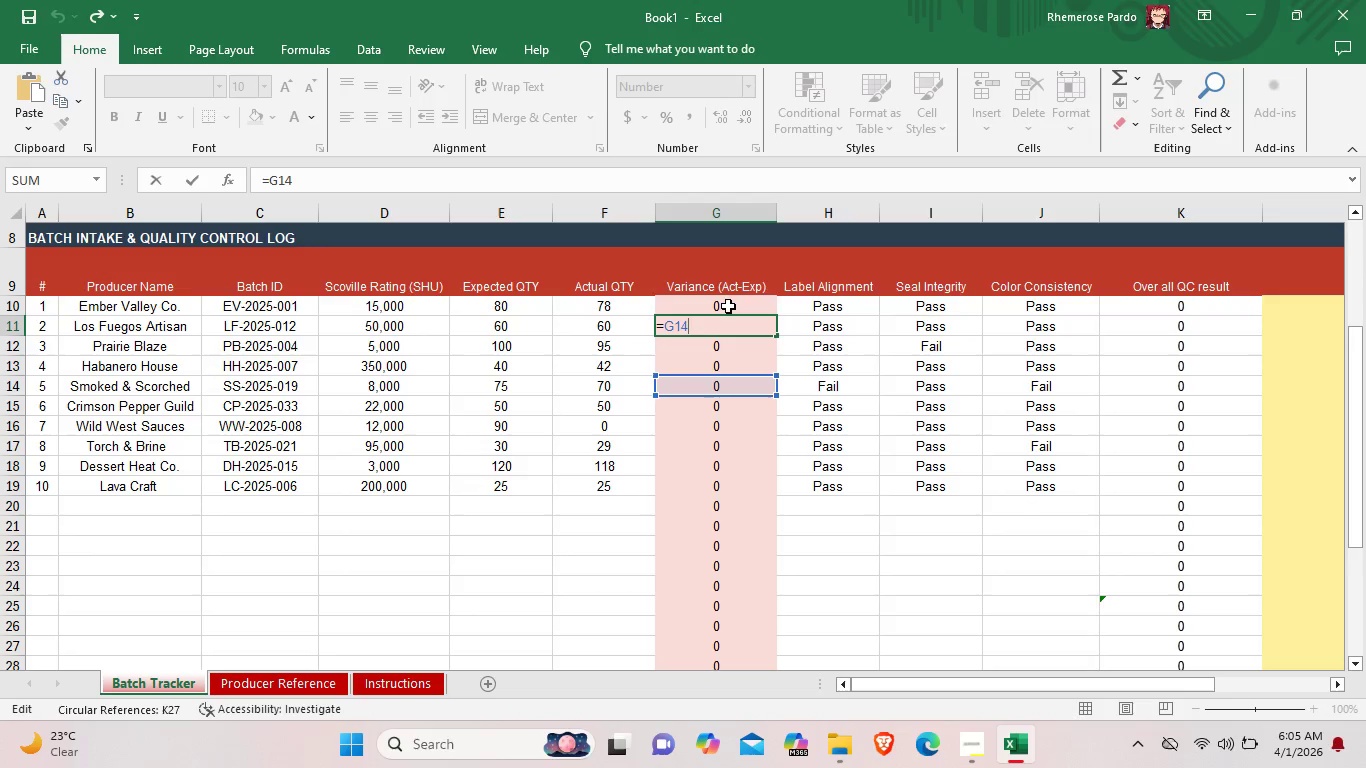 
left_click([728, 305])
 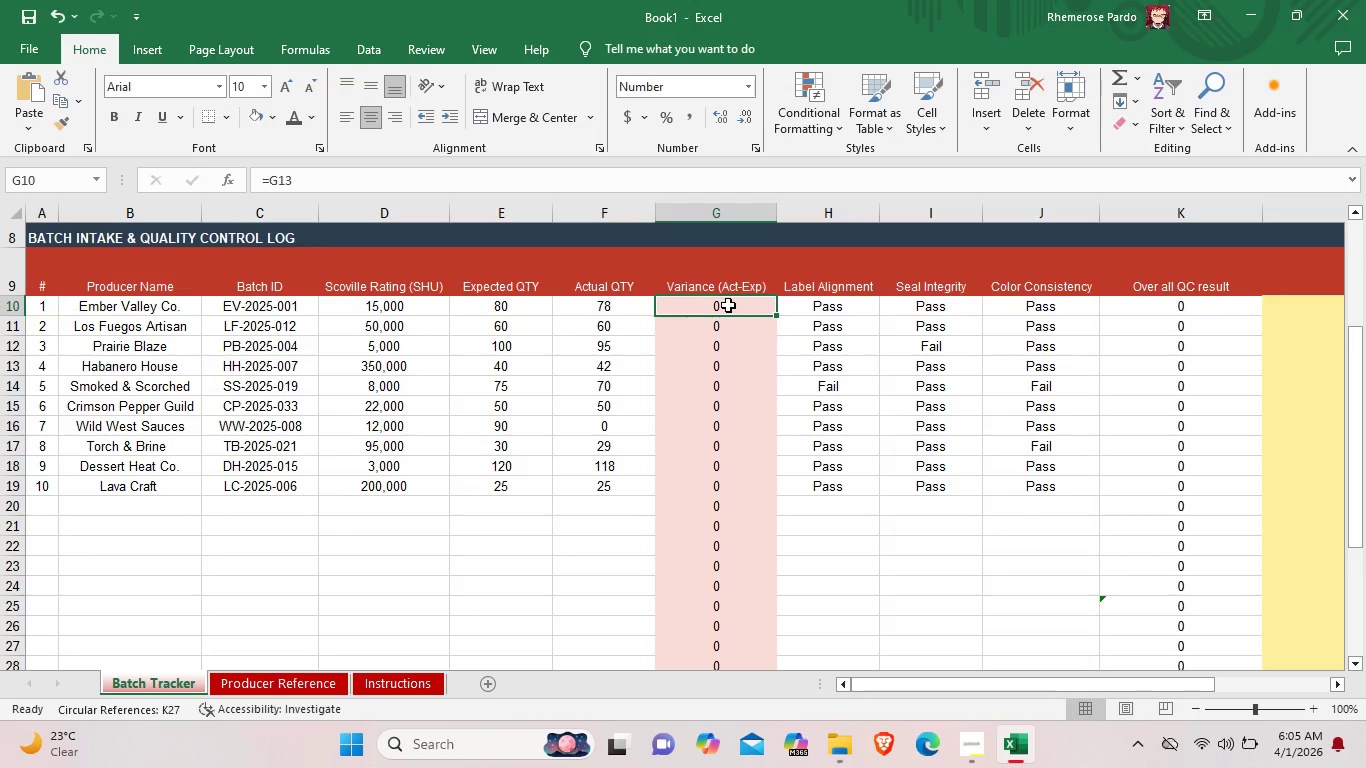 
double_click([728, 305])
 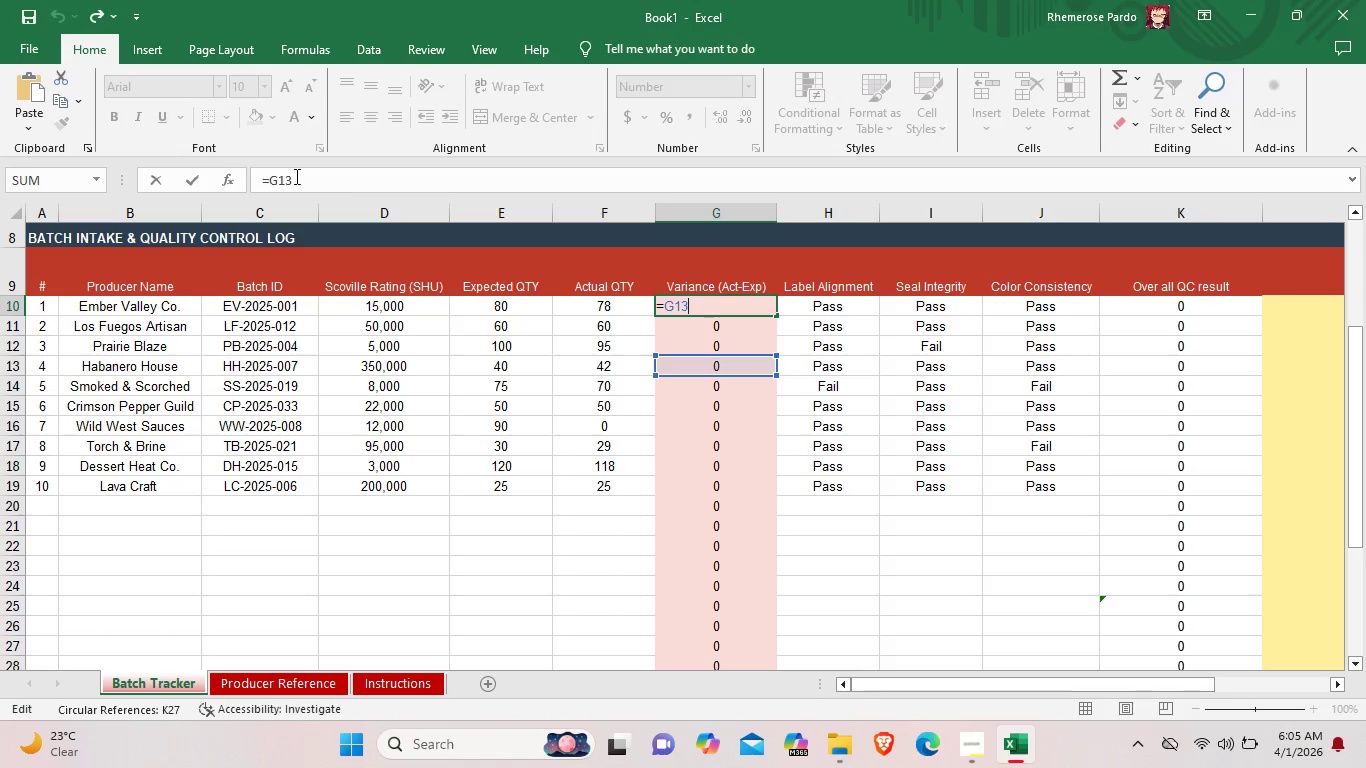 
left_click([695, 384])
 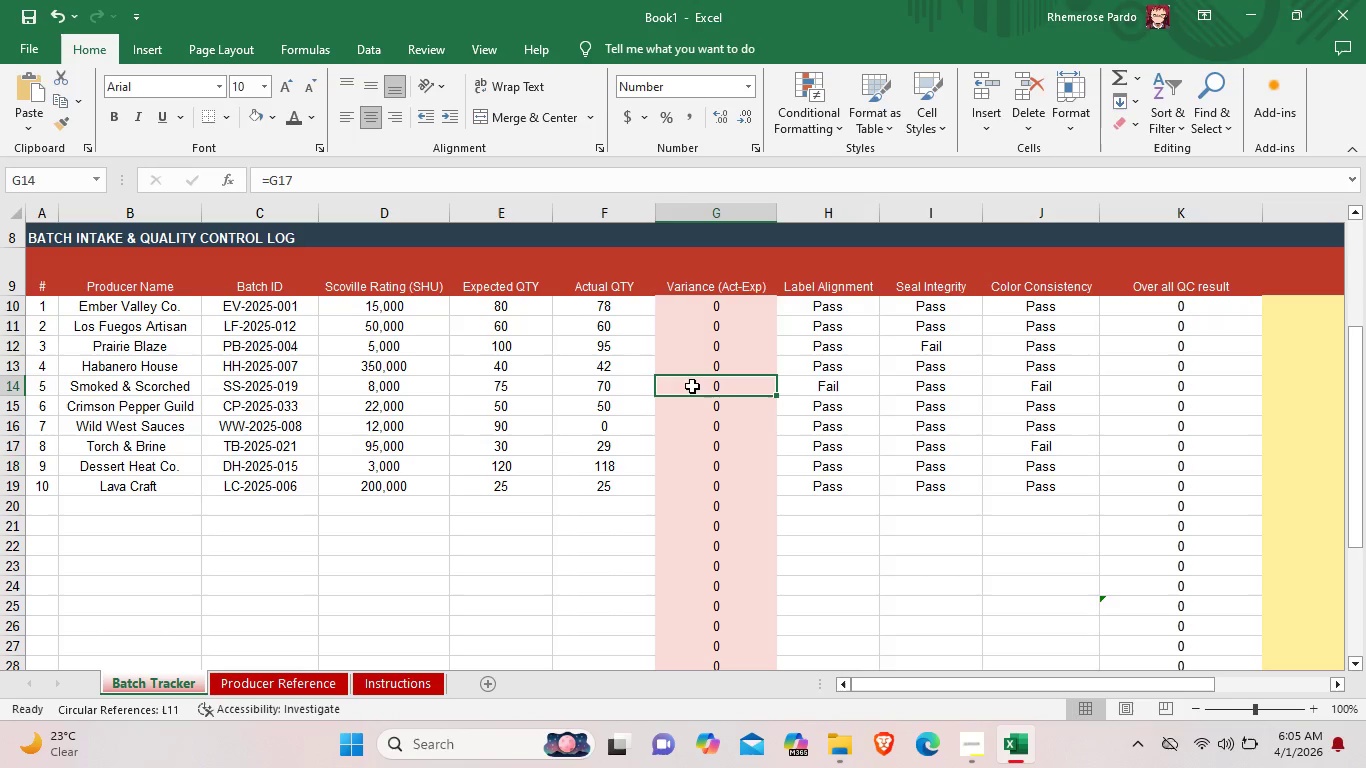 
wait(26.0)
 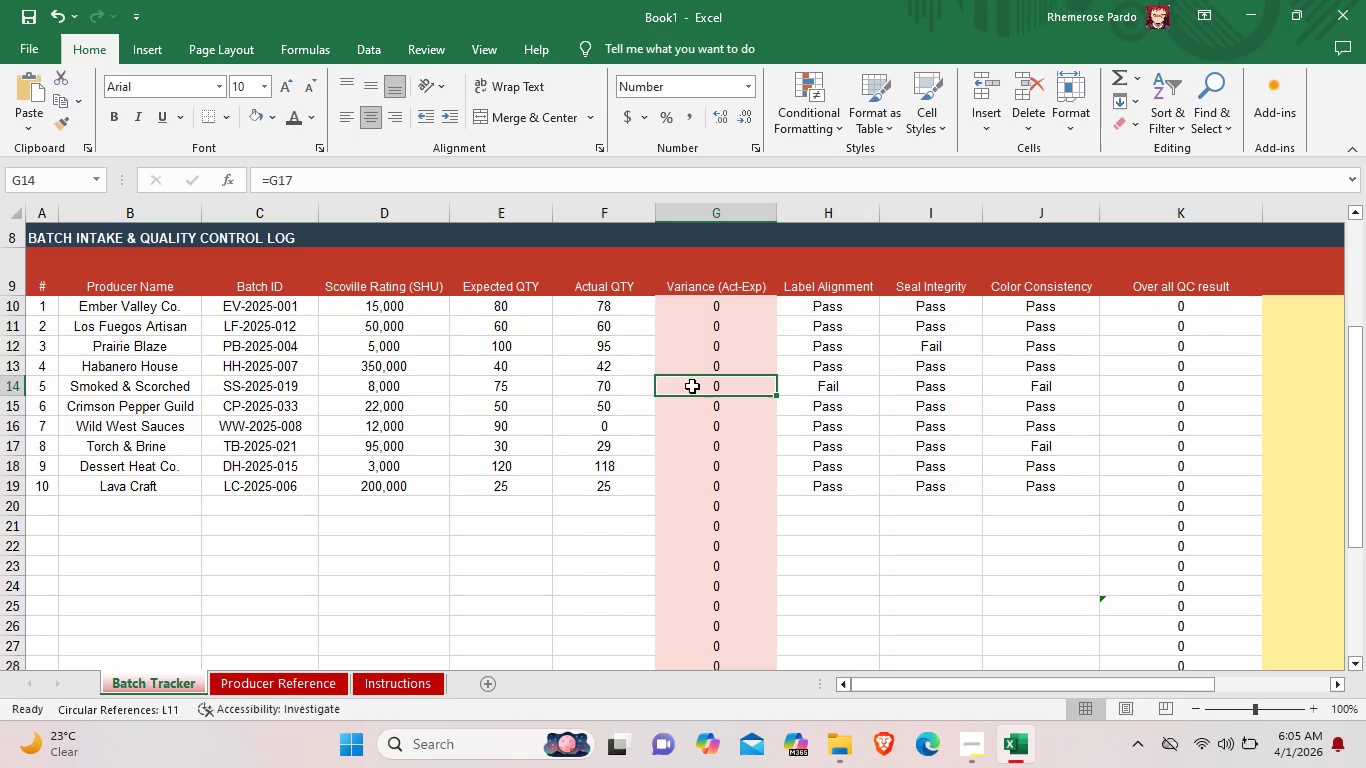 
left_click([718, 306])
 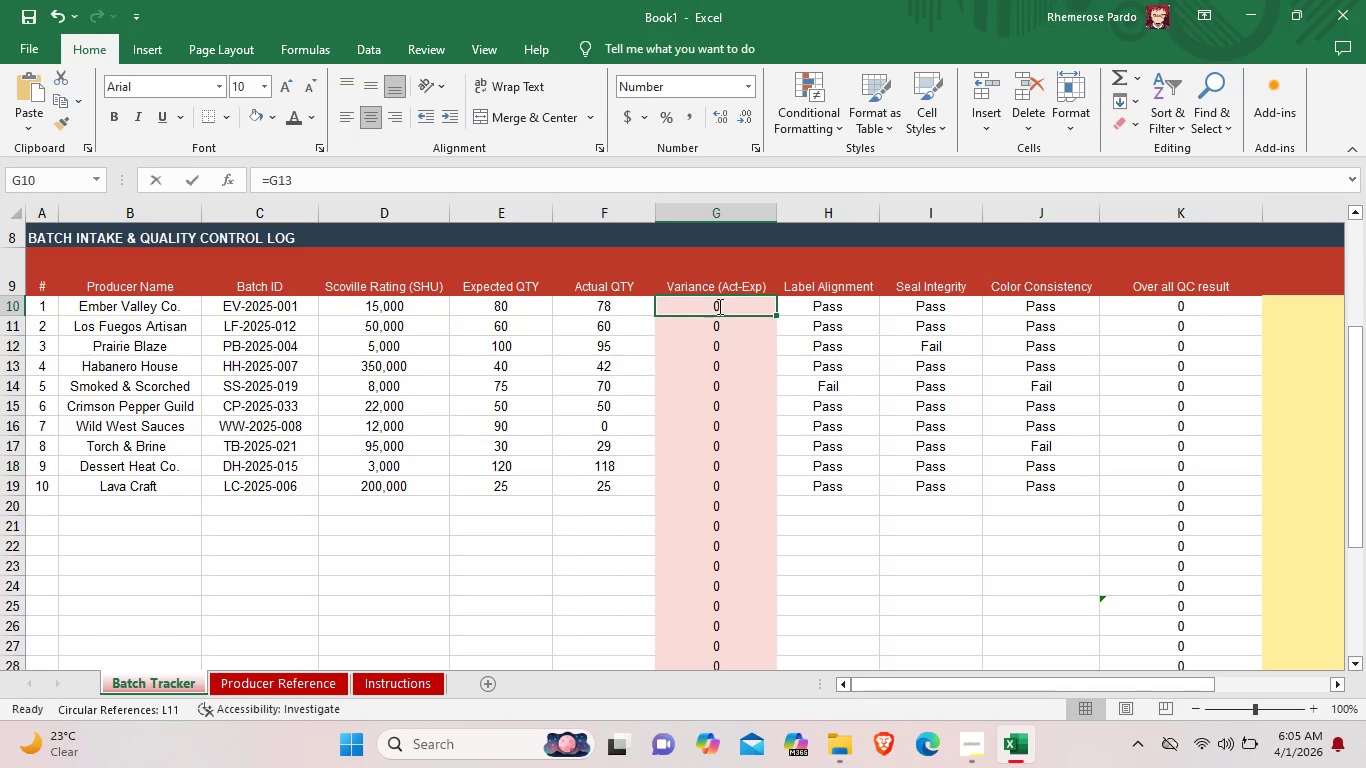 
double_click([718, 306])
 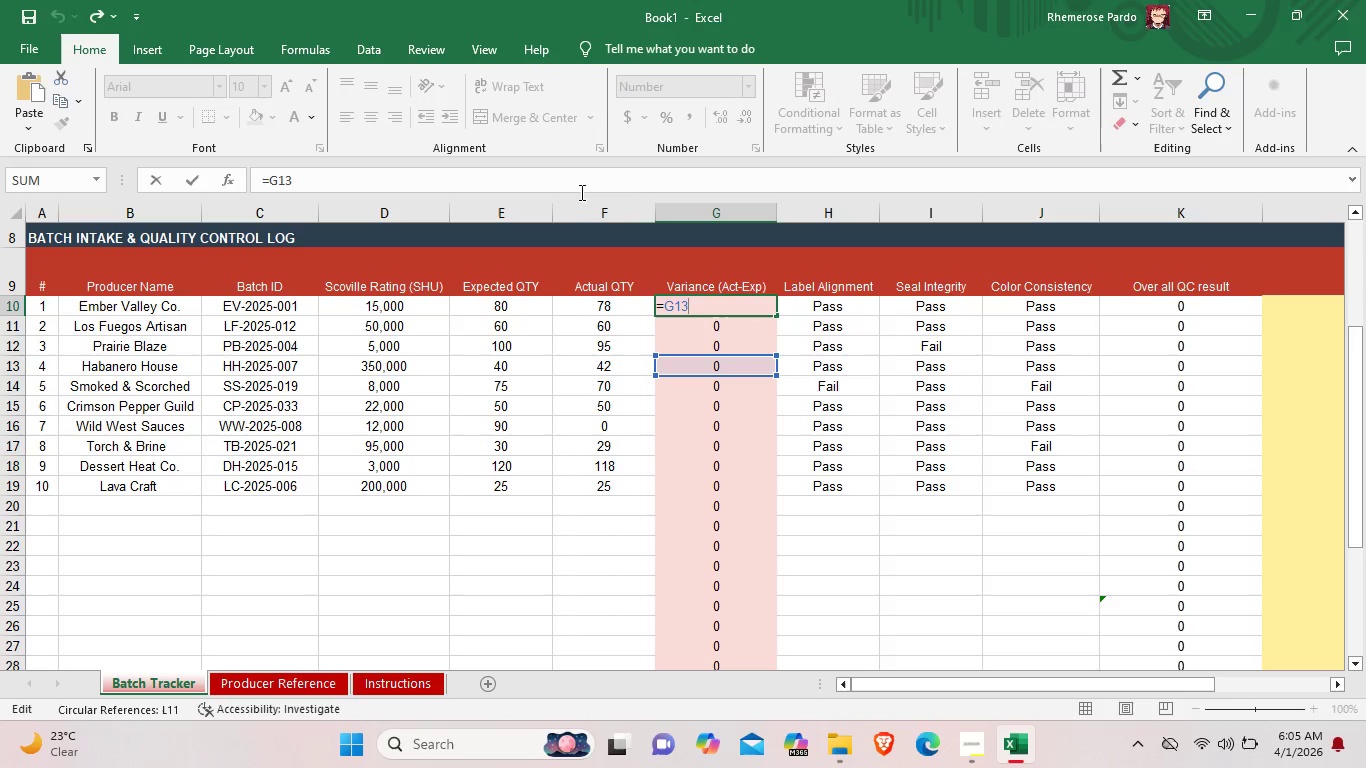 
left_click([569, 191])
 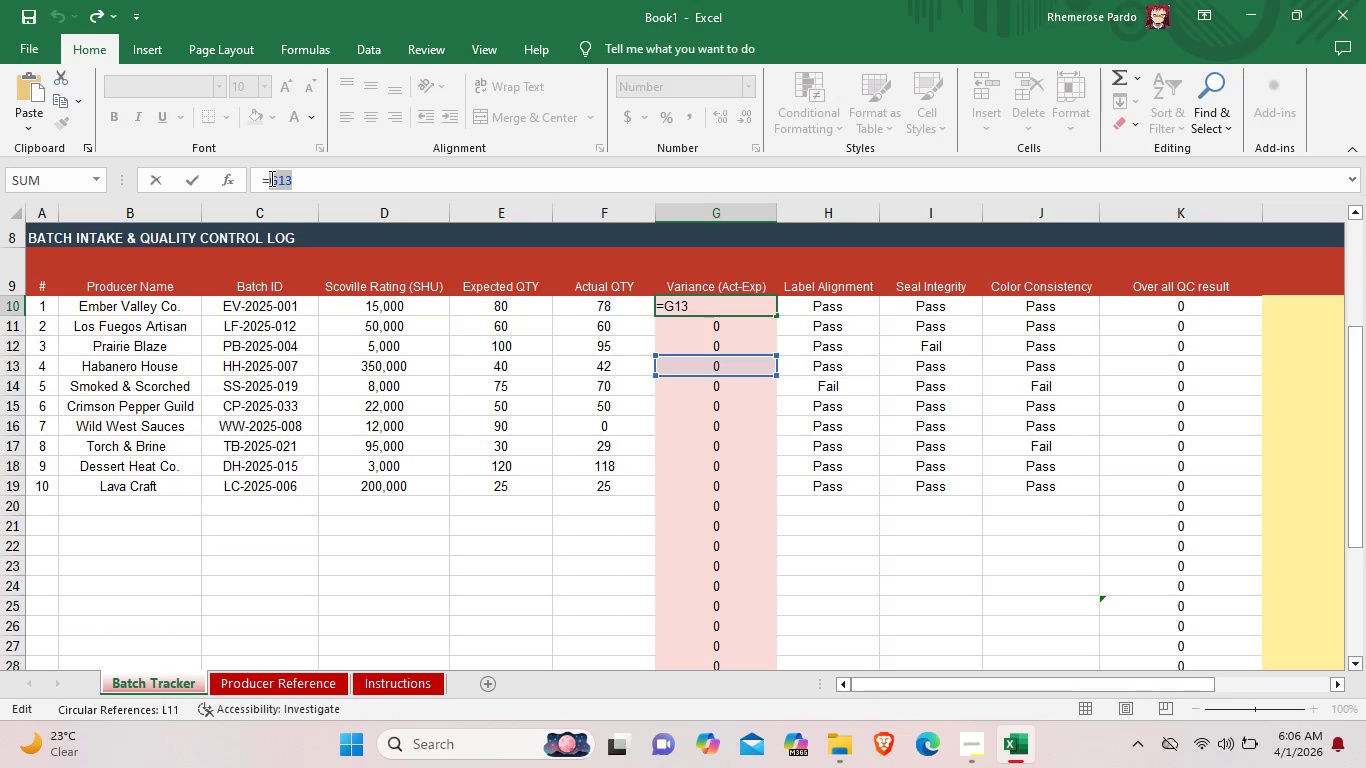 
left_click_drag(start_coordinate=[566, 190], to_coordinate=[270, 178])
 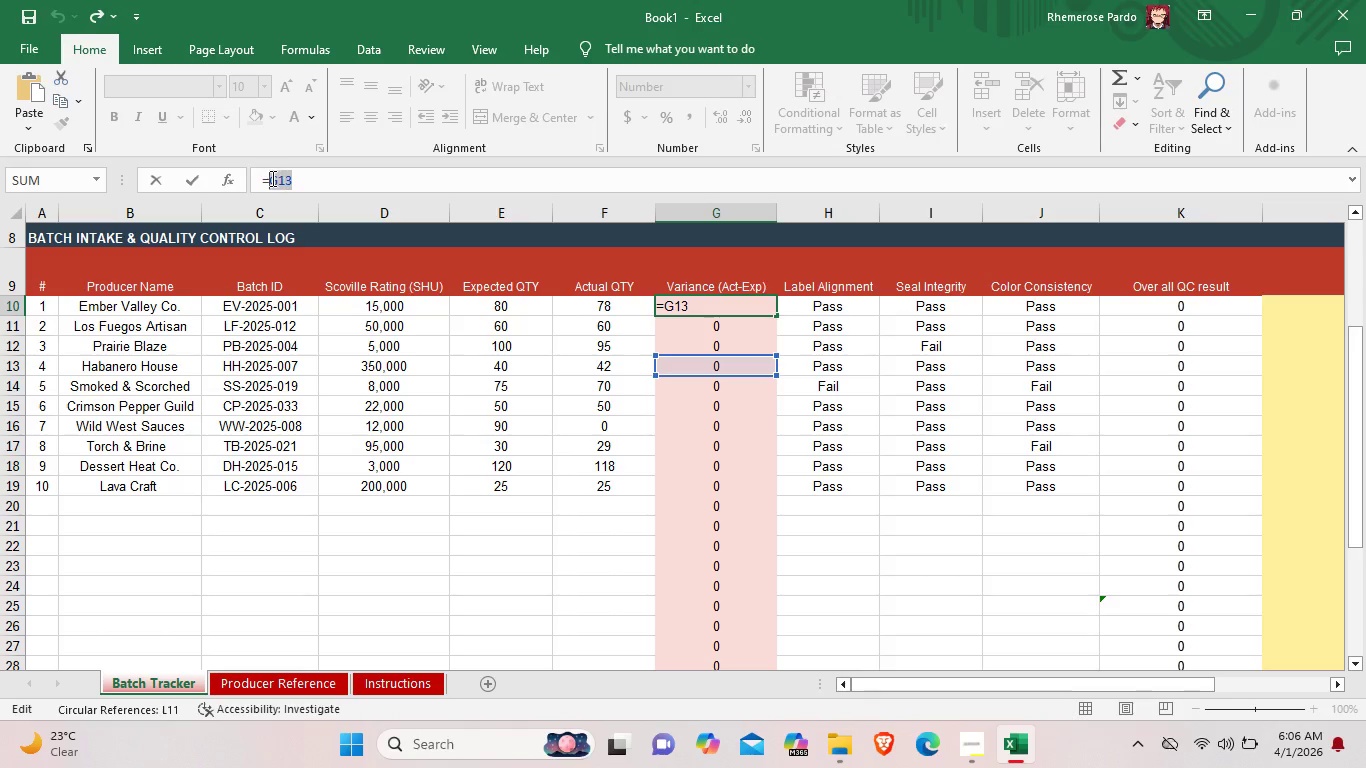 
key(Backspace)
 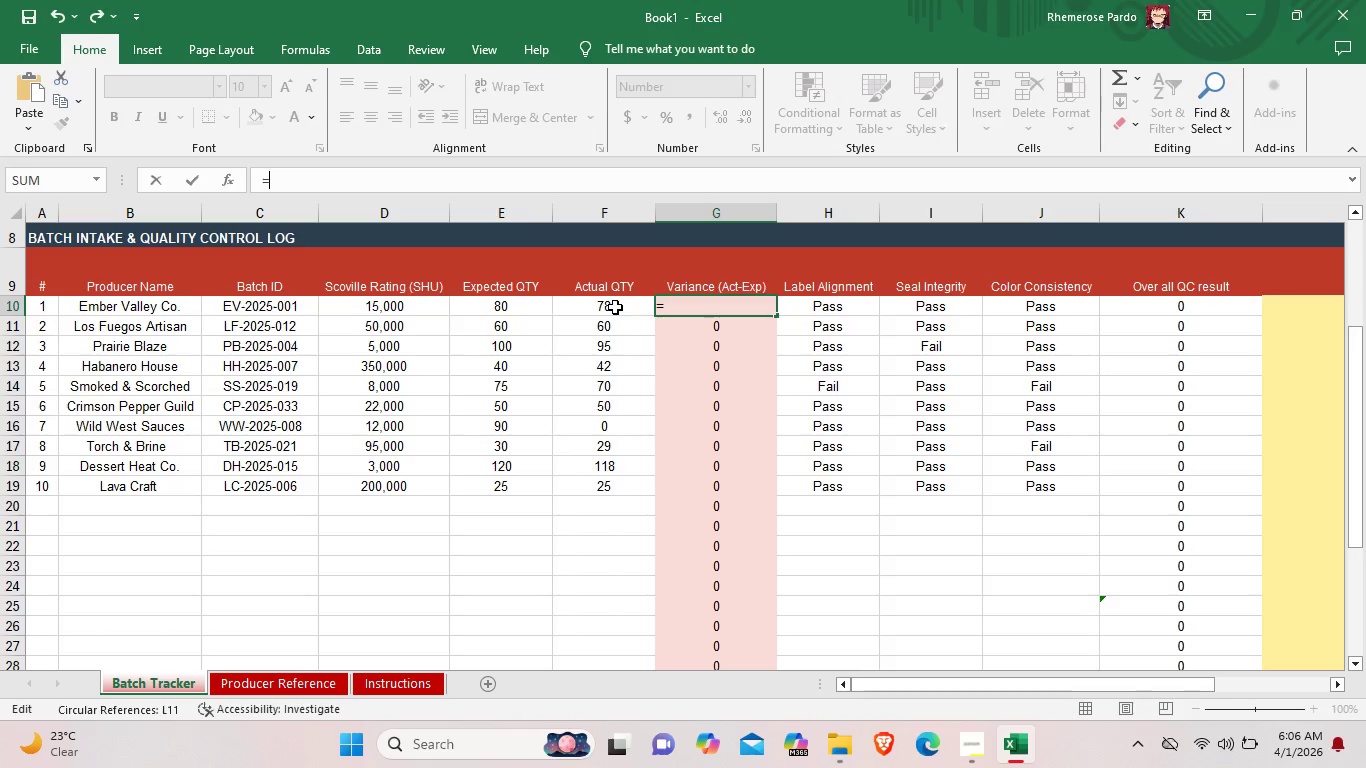 
left_click([615, 307])
 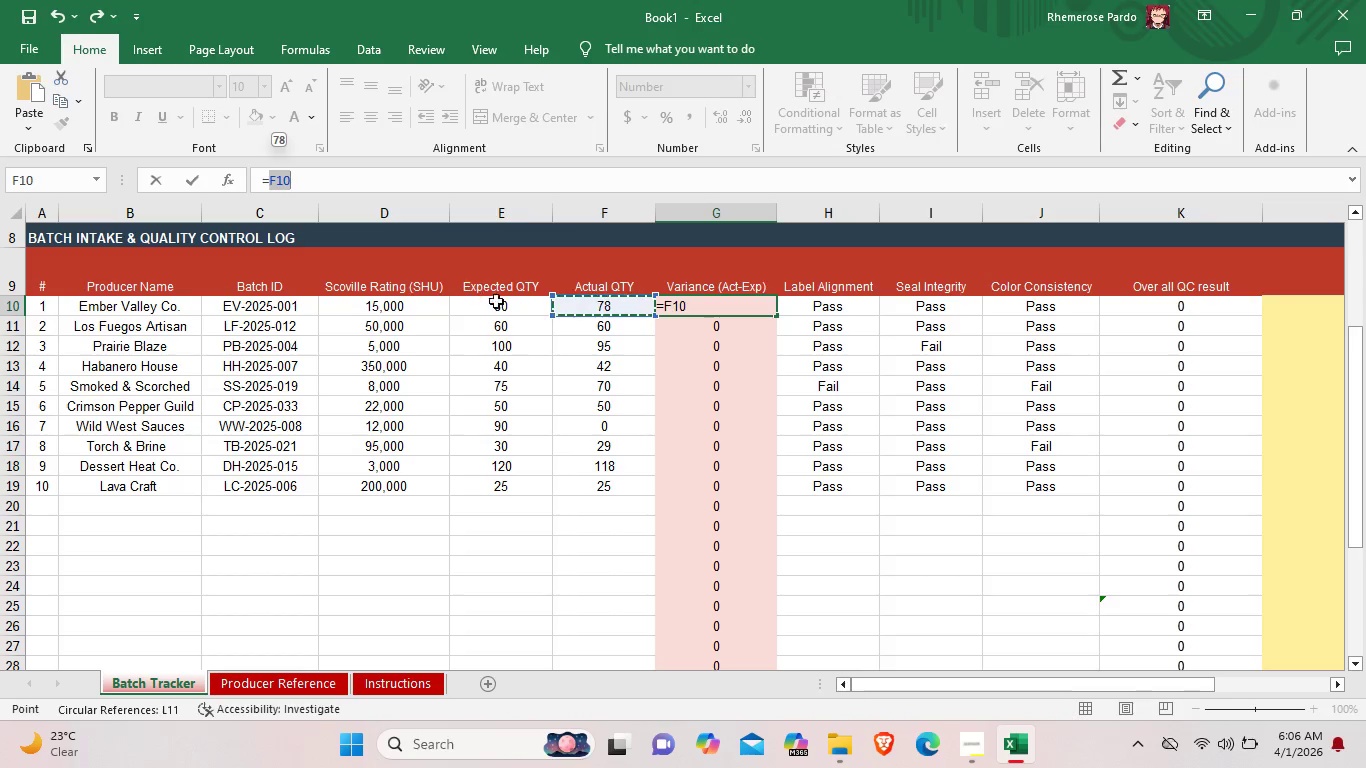 
wait(5.47)
 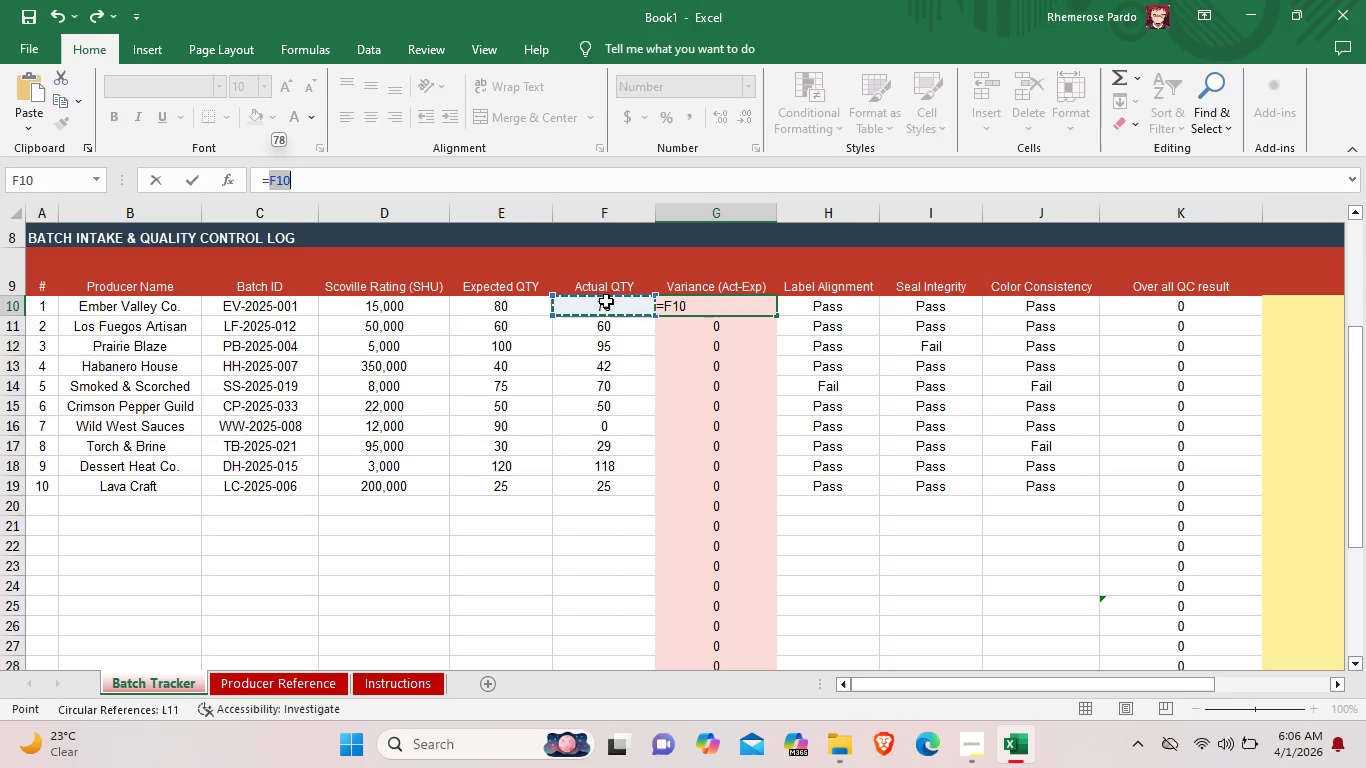 
left_click([380, 194])
 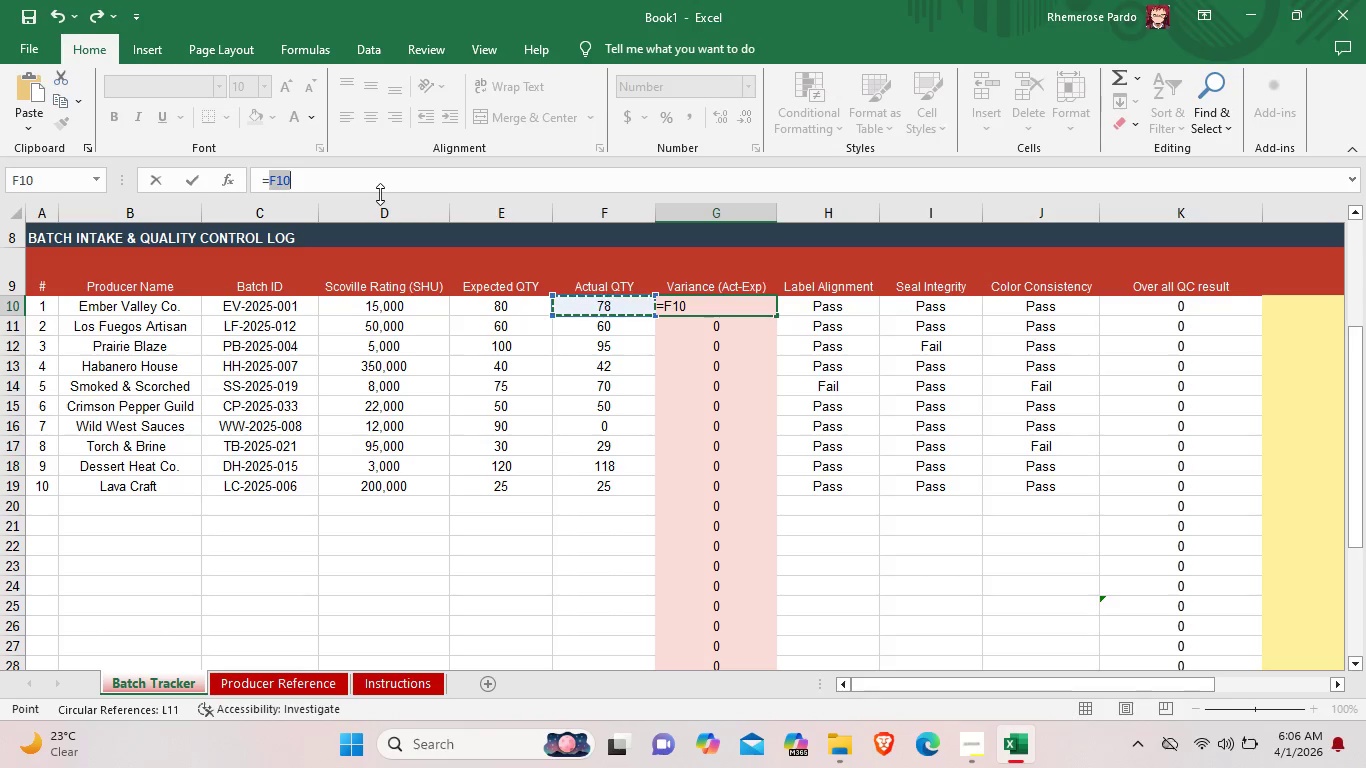 
key(Minus)
 